 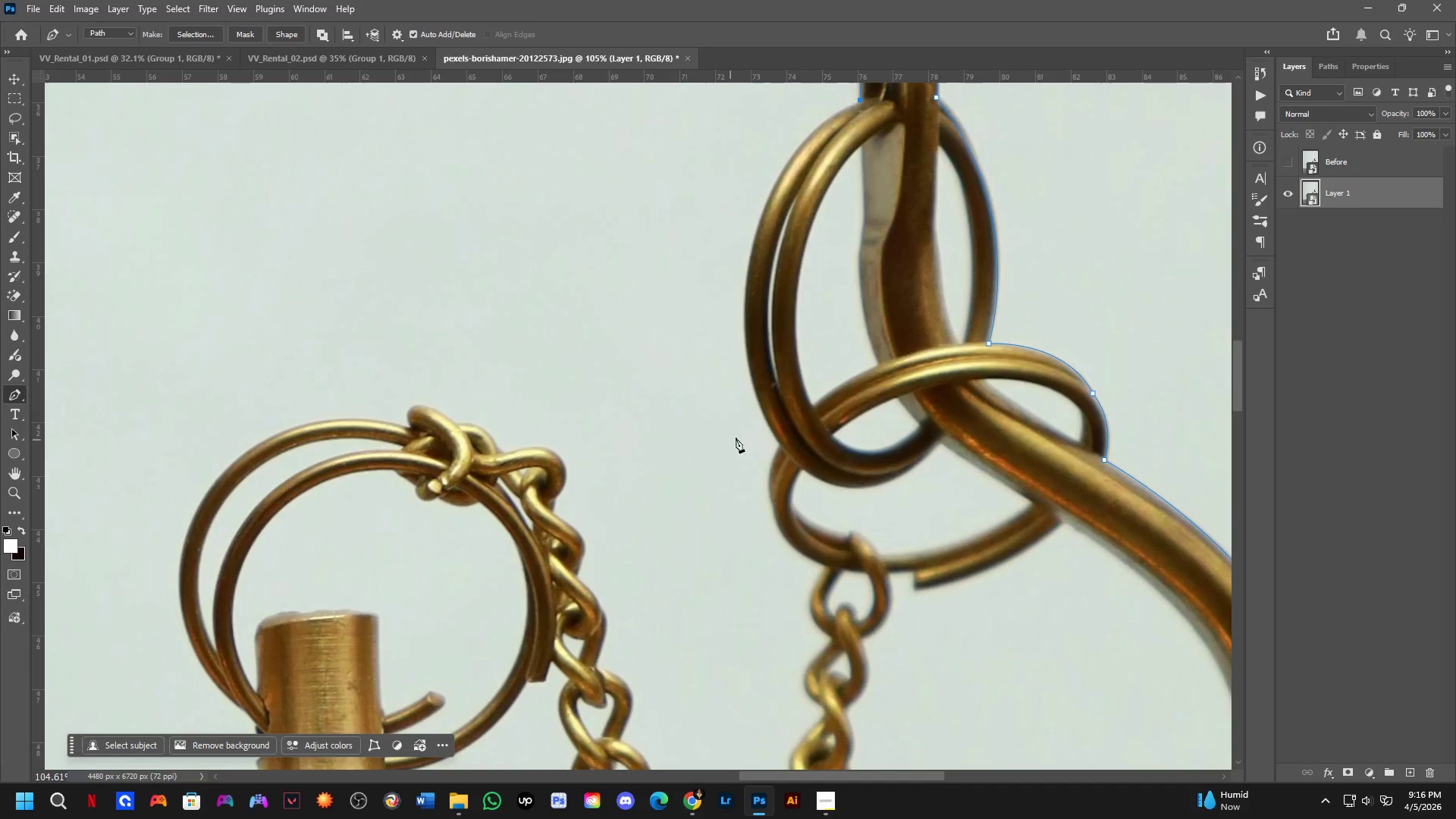 
left_click_drag(start_coordinate=[786, 394], to_coordinate=[798, 507])
 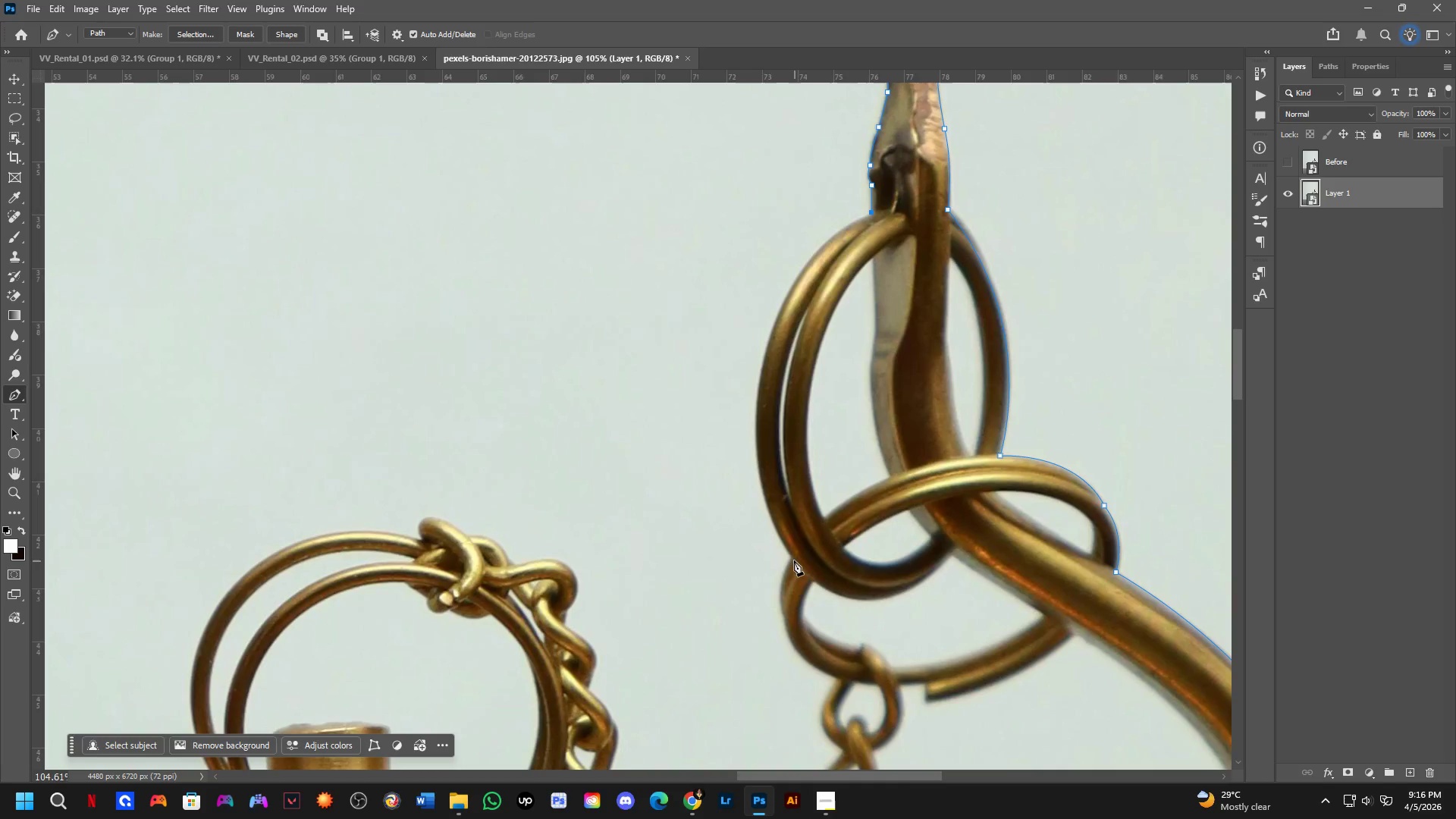 
scroll: coordinate [726, 442], scroll_direction: up, amount: 4.0
 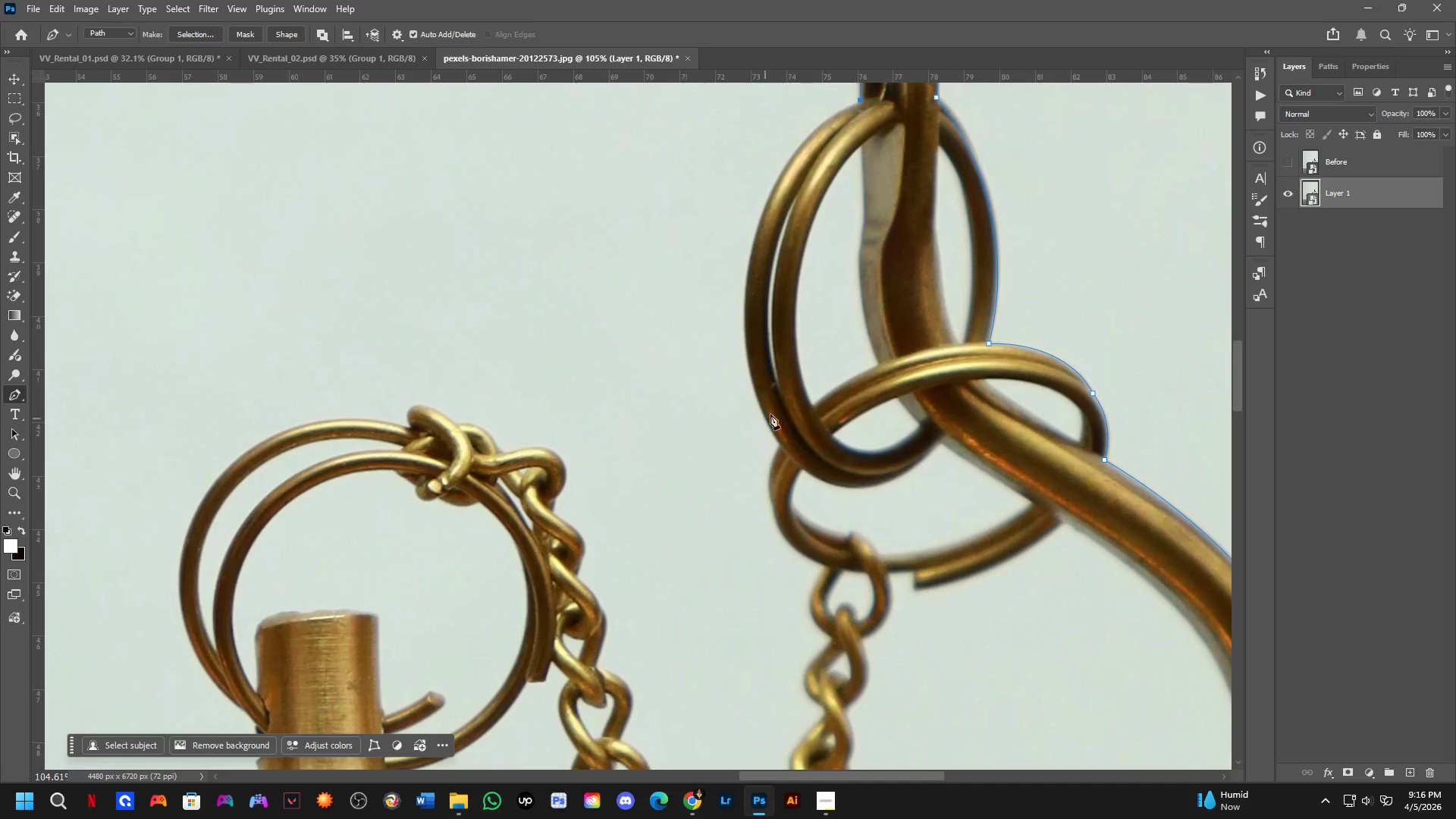 
left_click([793, 559])
 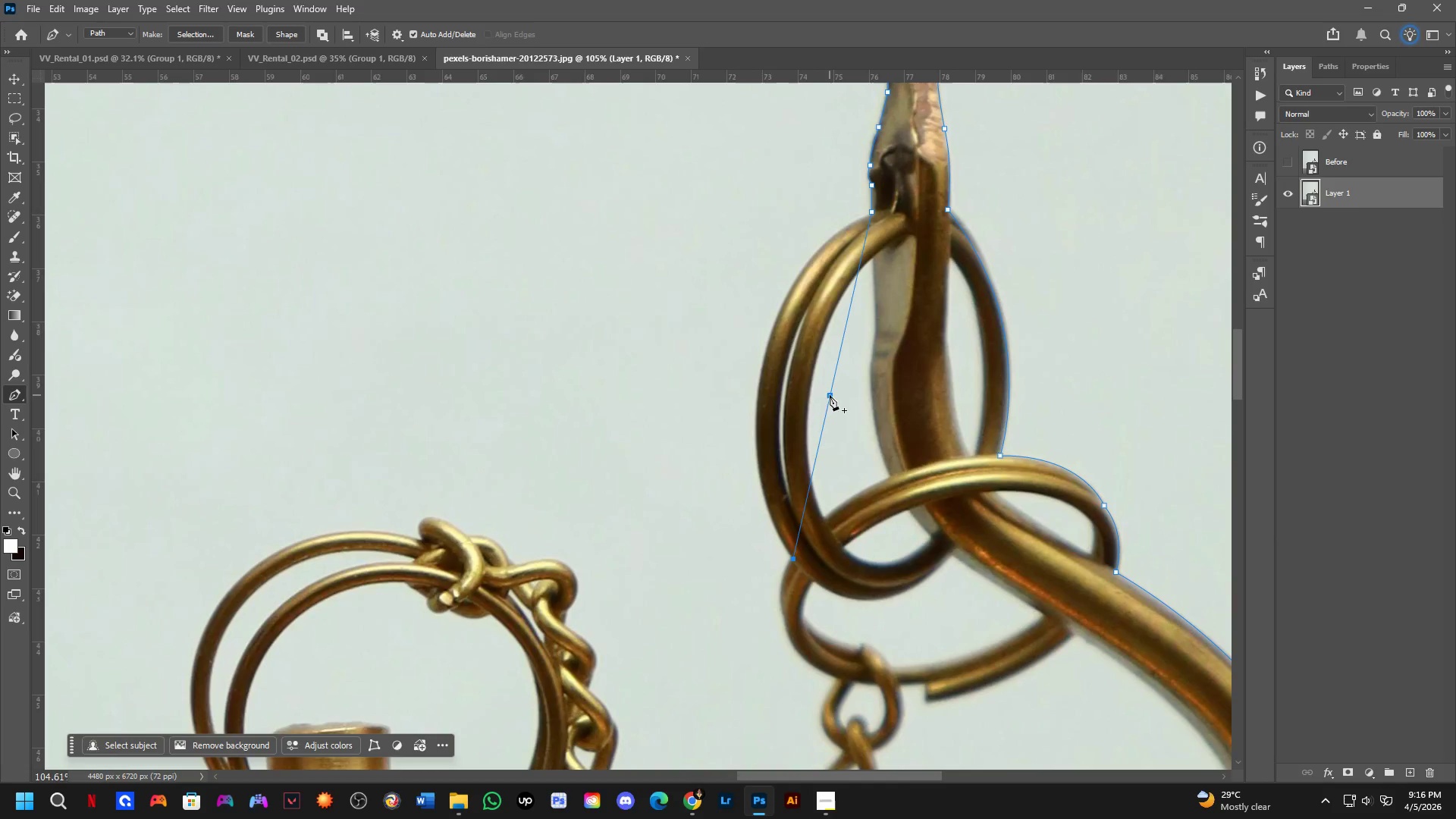 
left_click([830, 391])
 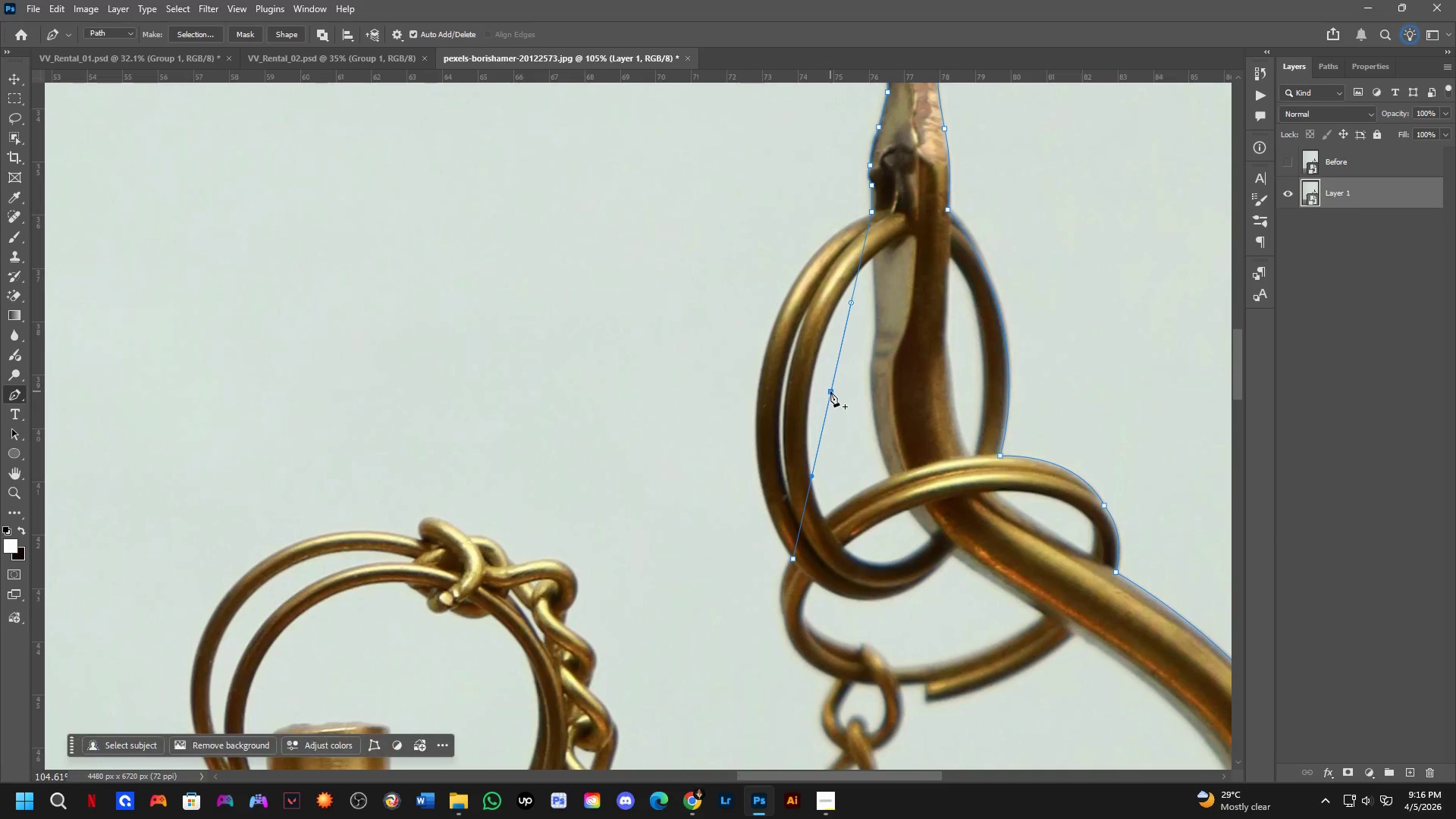 
hold_key(key=ControlLeft, duration=2.27)
left_click_drag(start_coordinate=[830, 391], to_coordinate=[758, 398])
 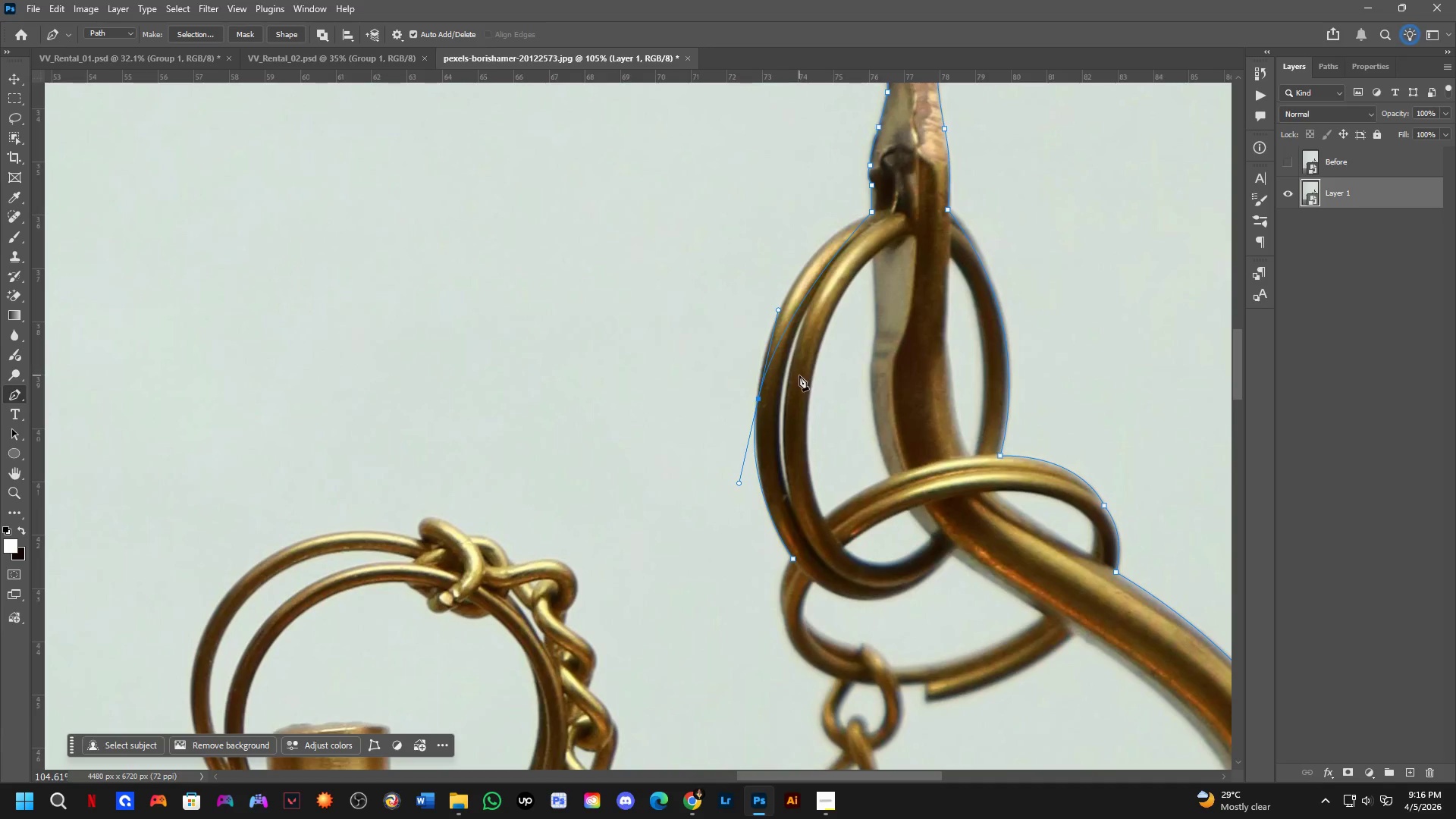 
scroll: coordinate [881, 458], scroll_direction: down, amount: 6.0
 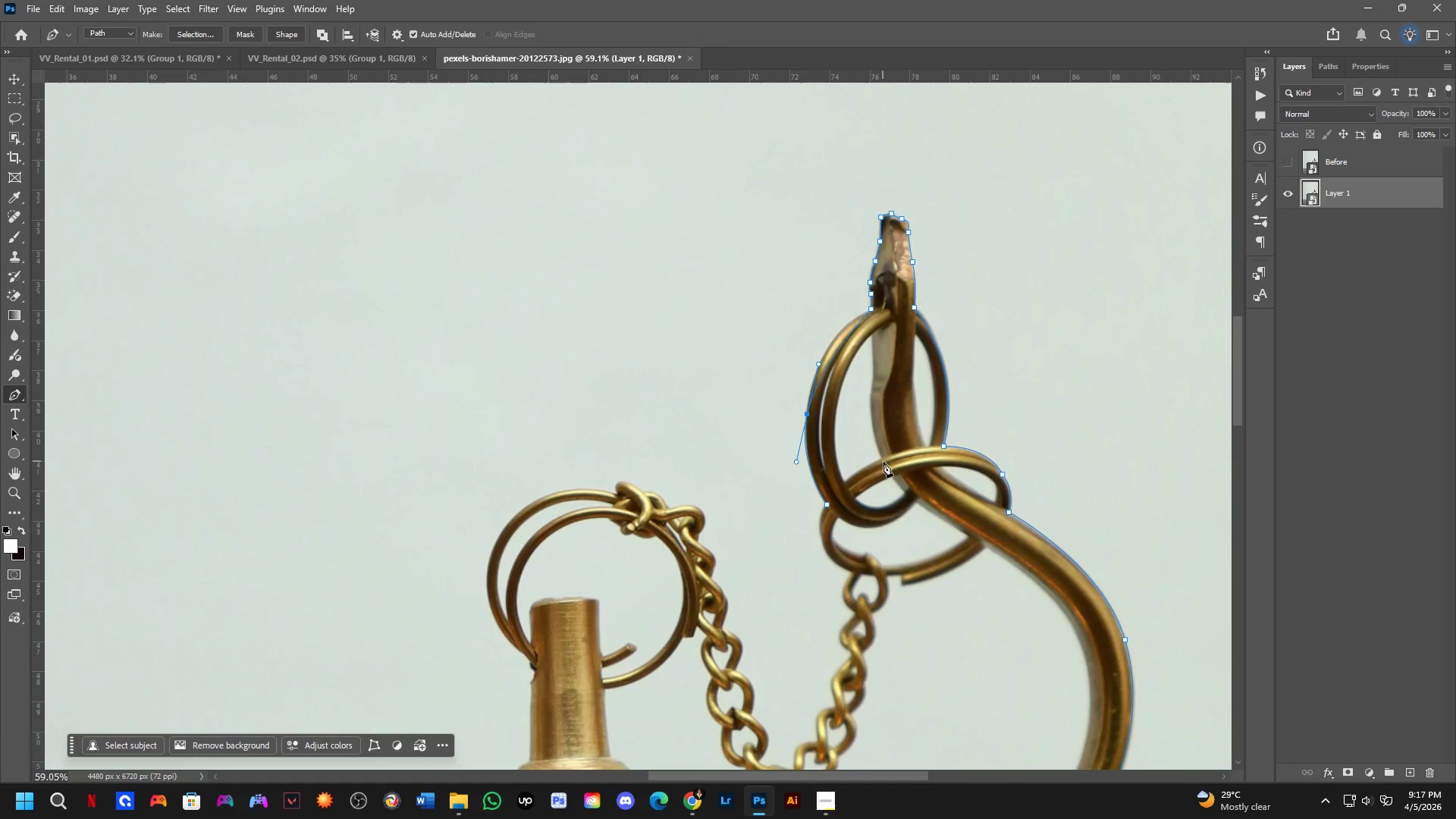 
scroll: coordinate [793, 328], scroll_direction: up, amount: 8.0
 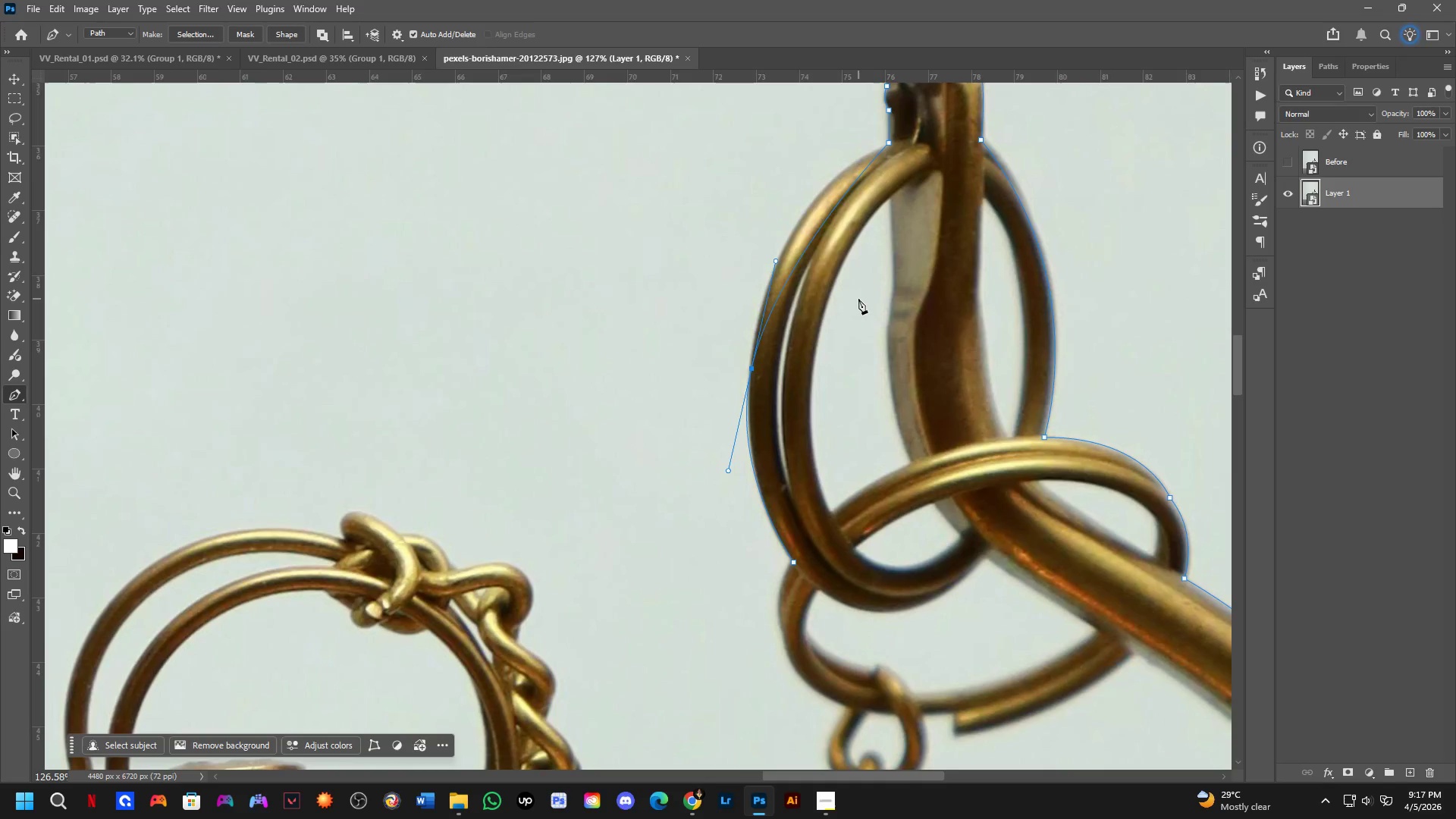 
wait(5.16)
 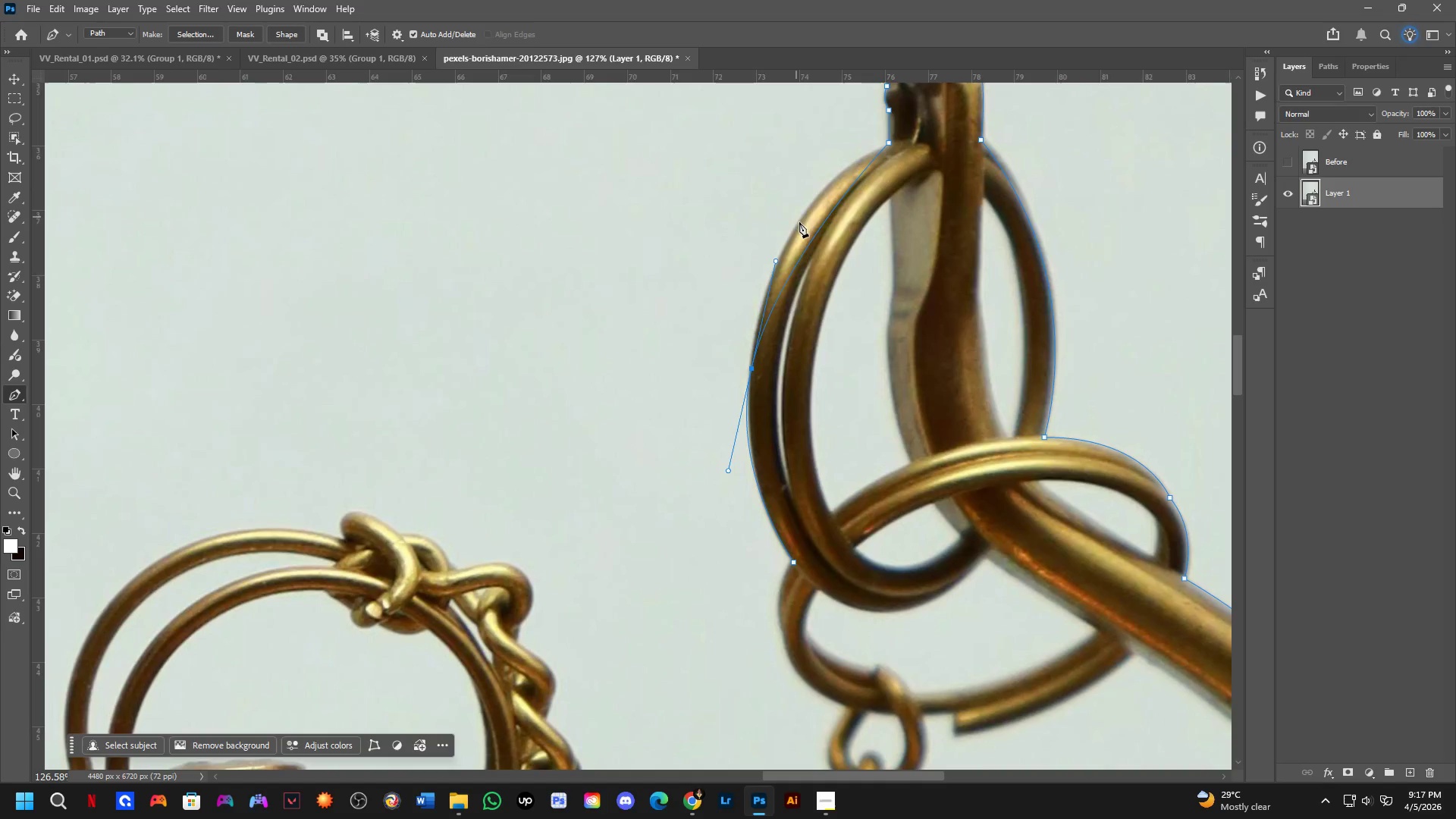 
left_click([807, 249])
 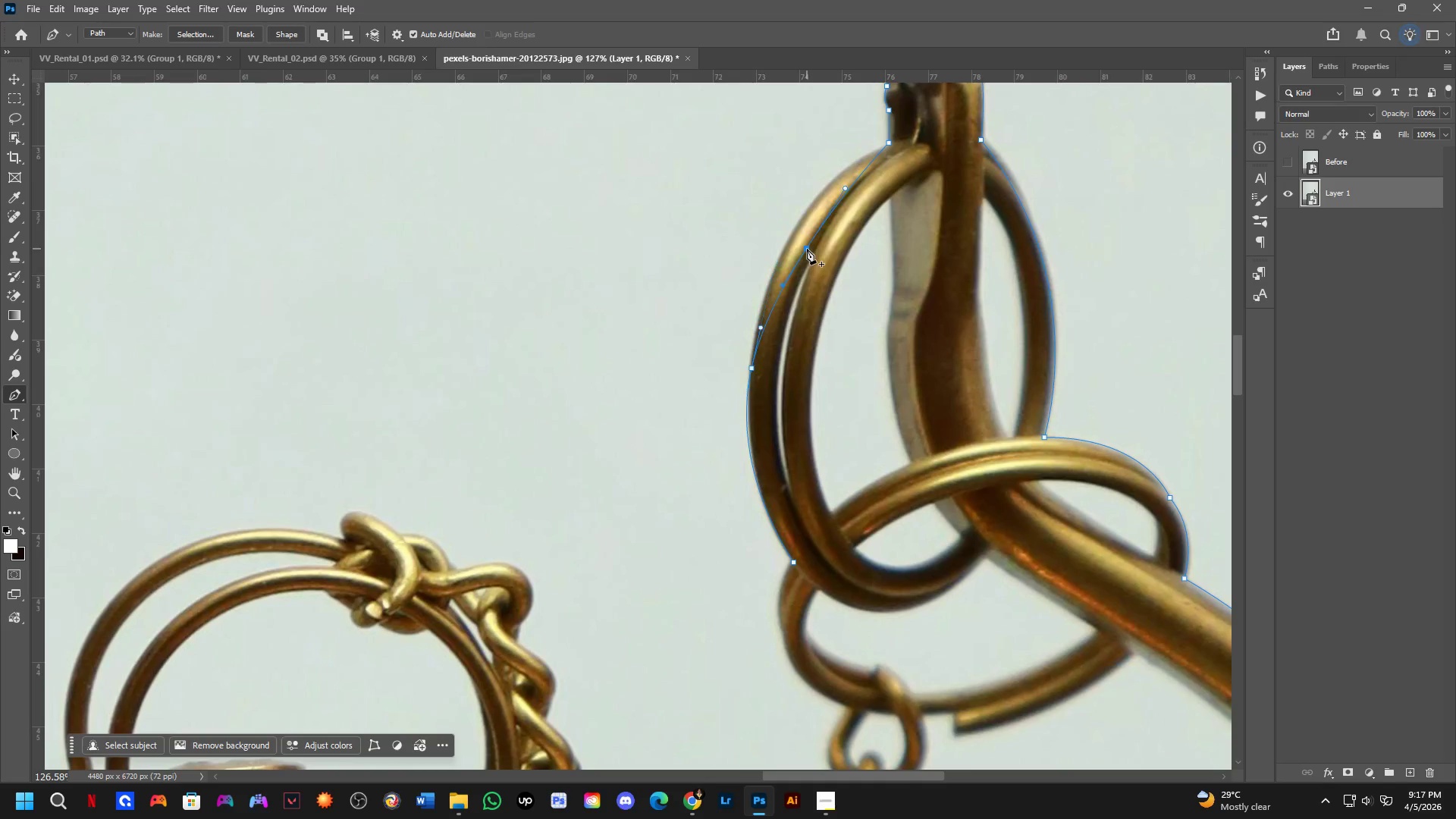 
hold_key(key=ControlLeft, duration=1.3)
left_click_drag(start_coordinate=[806, 248], to_coordinate=[788, 235])
 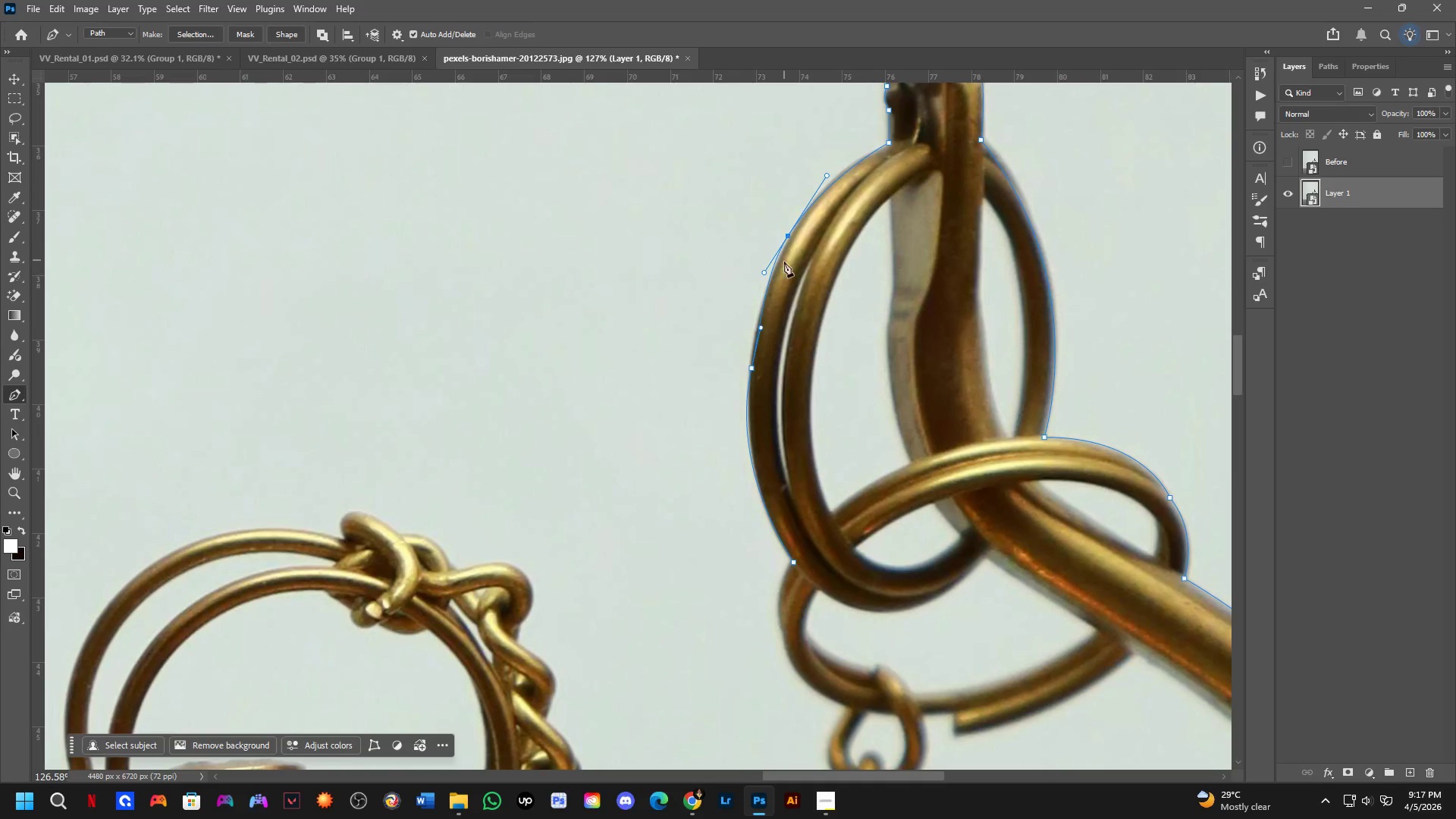 
key(Control+Z)
 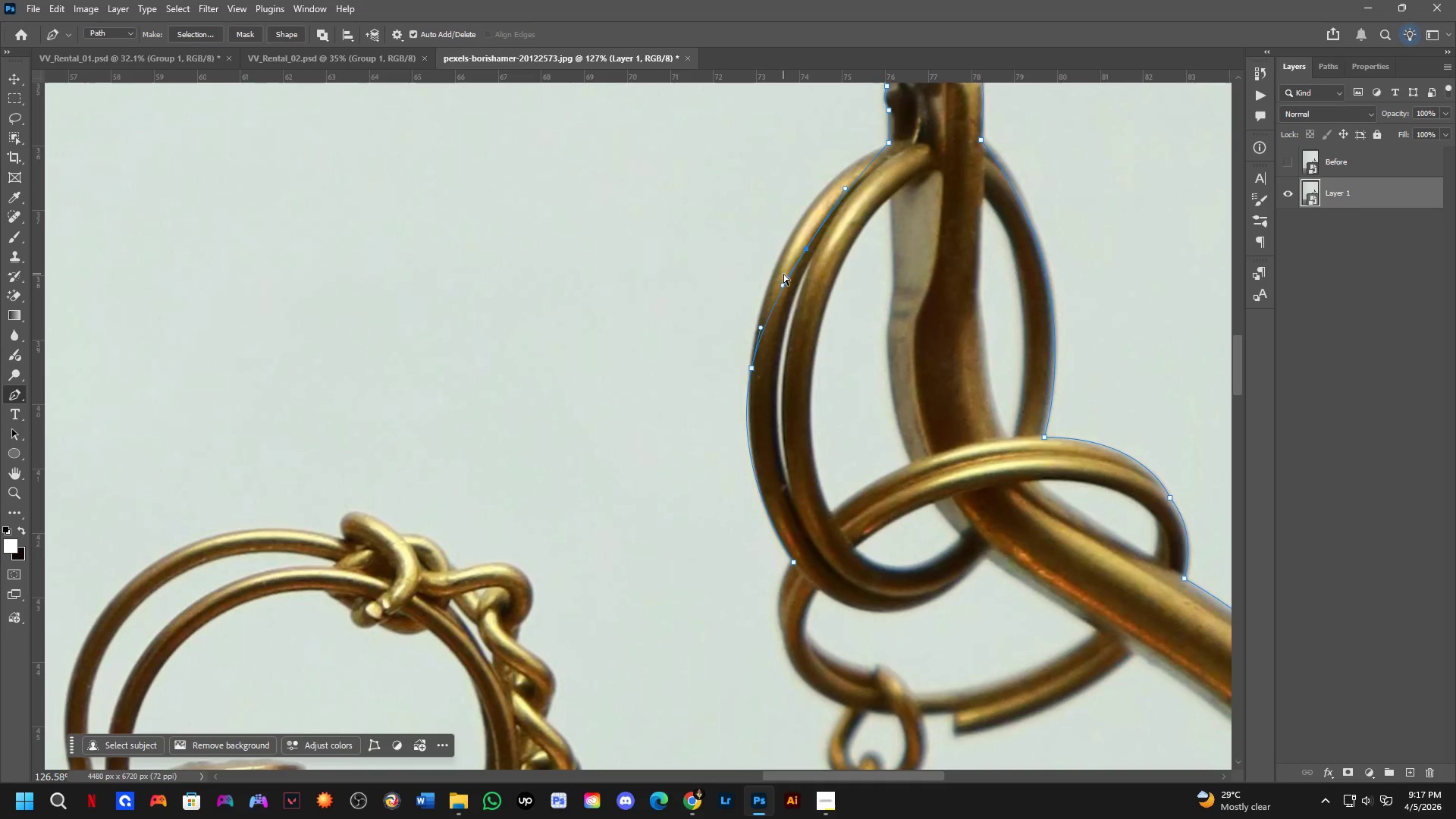 
key(Control+Z)
 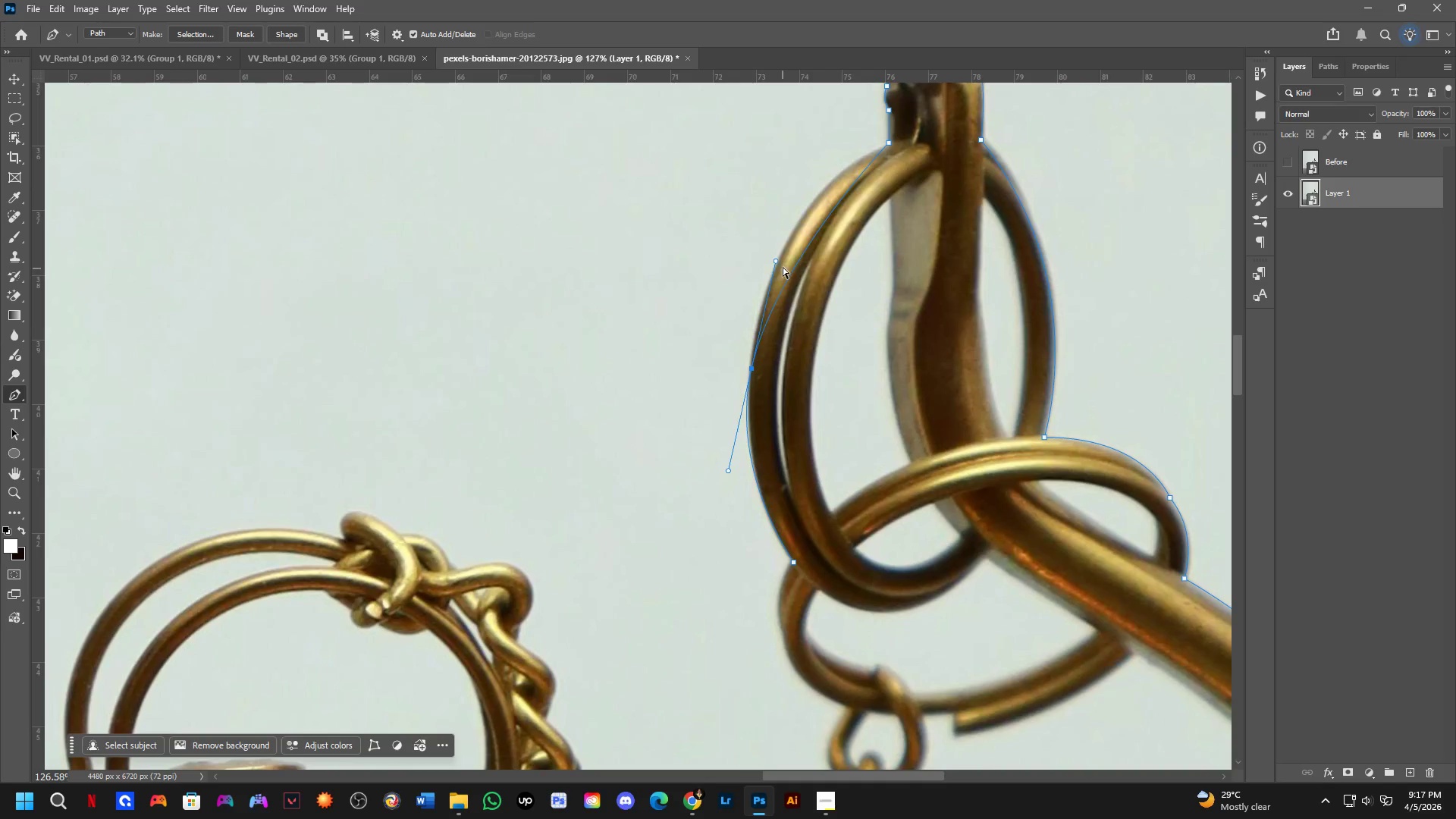 
key(Control+Z)
 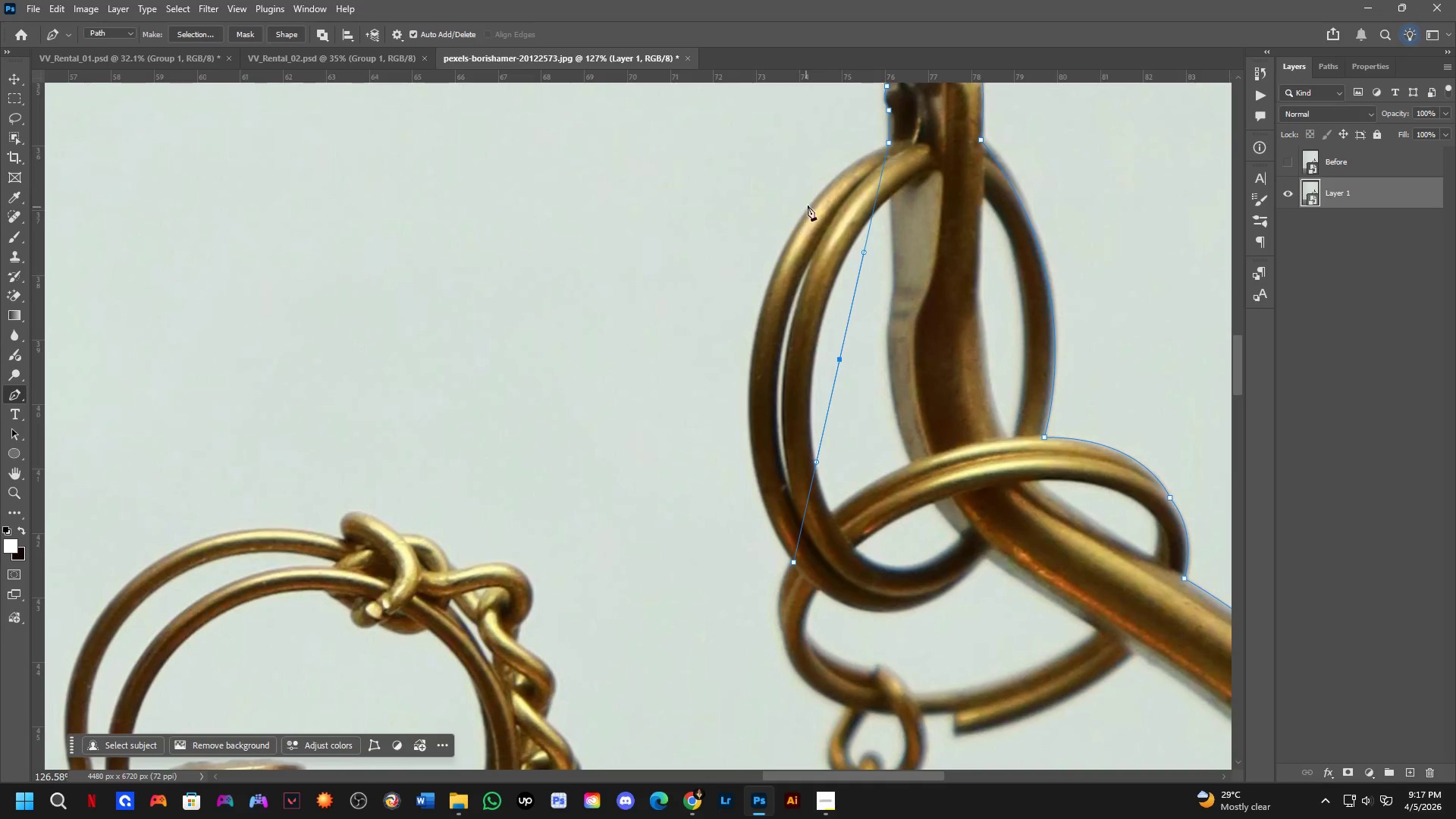 
key(Control+ControlLeft)
 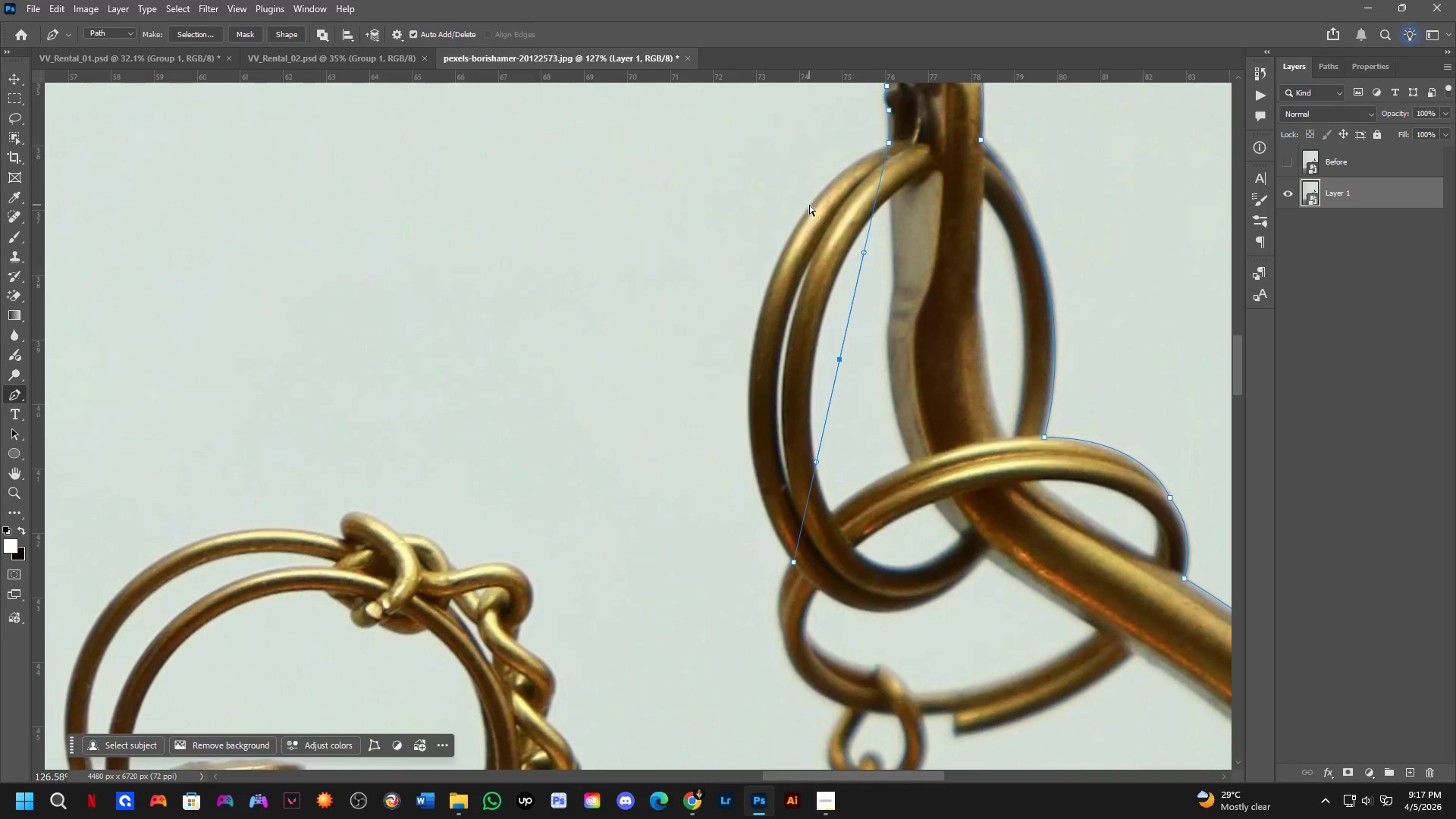 
key(Control+Z)
 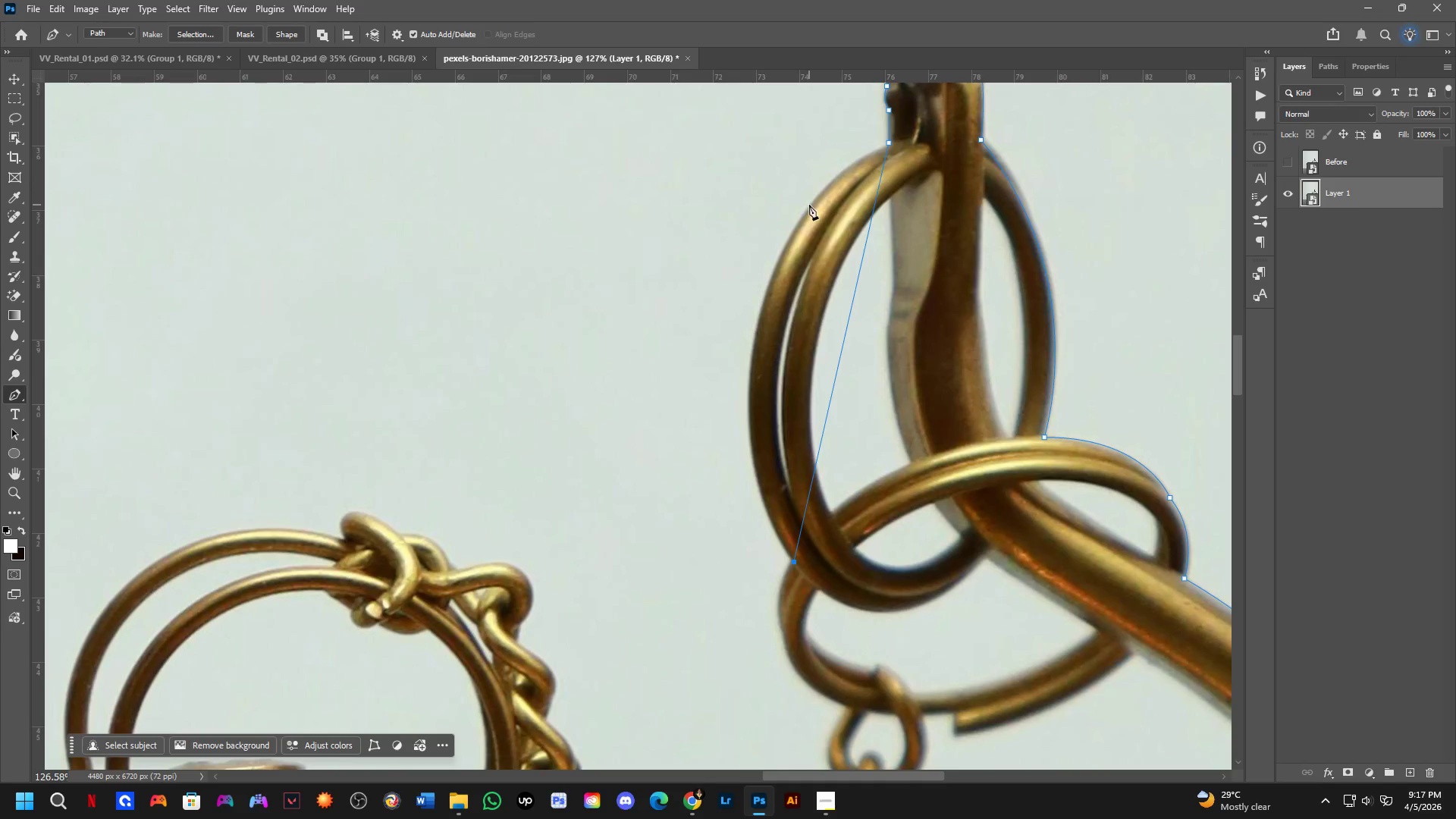 
key(Control+Z)
 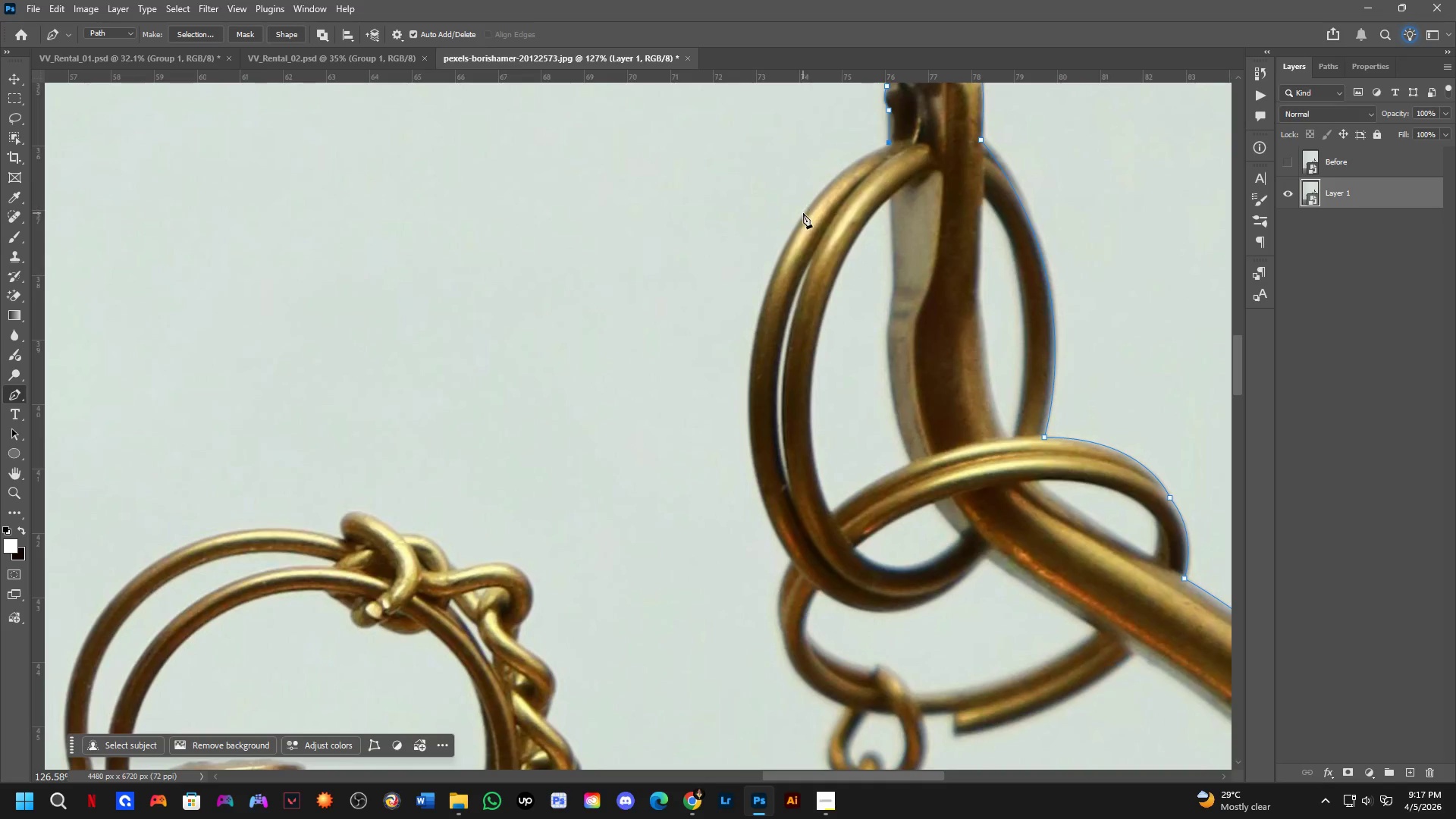 
hold_key(key=Space, duration=0.72)
 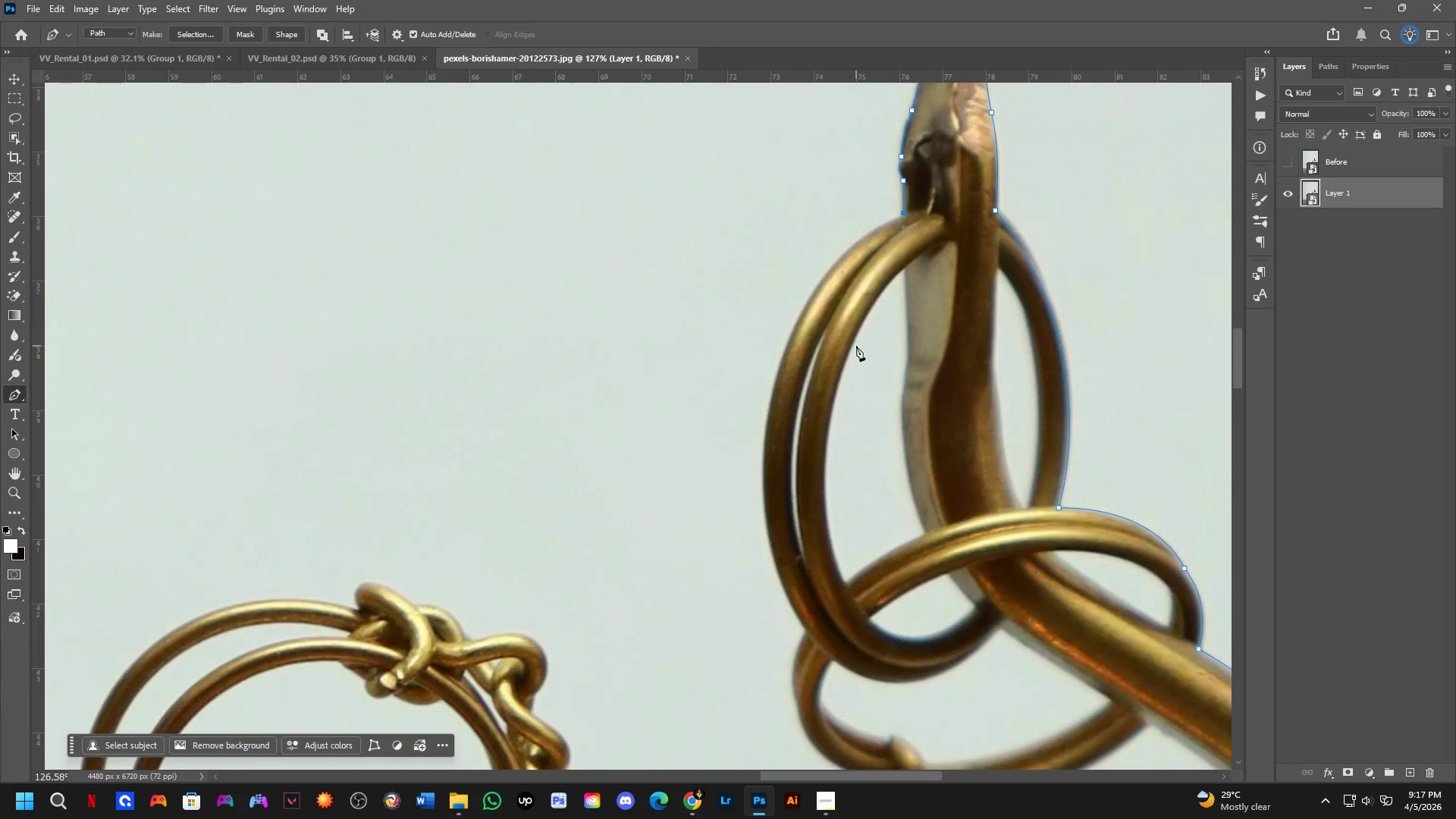 
left_click_drag(start_coordinate=[803, 229], to_coordinate=[817, 300])
 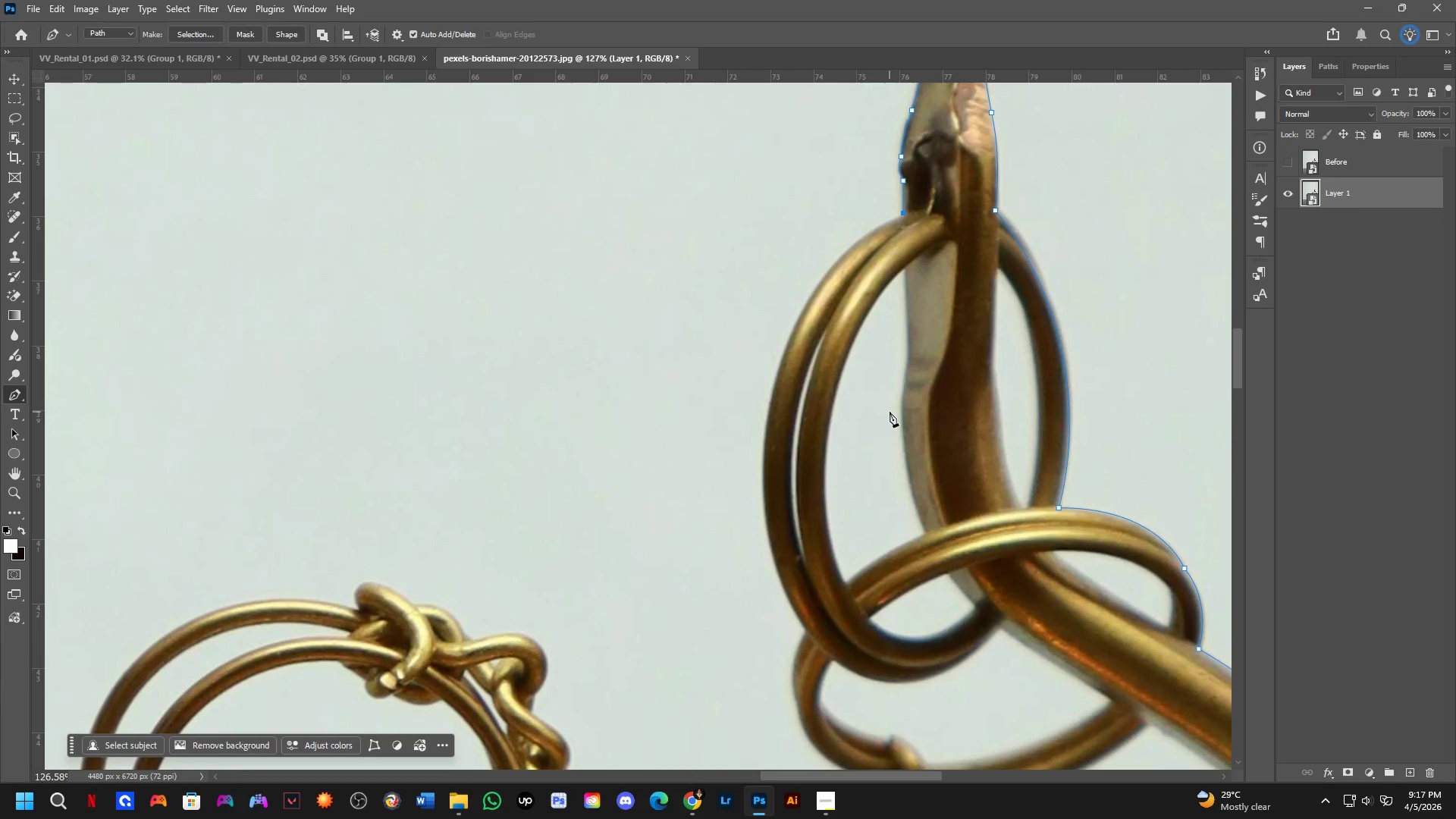 
wait(7.58)
 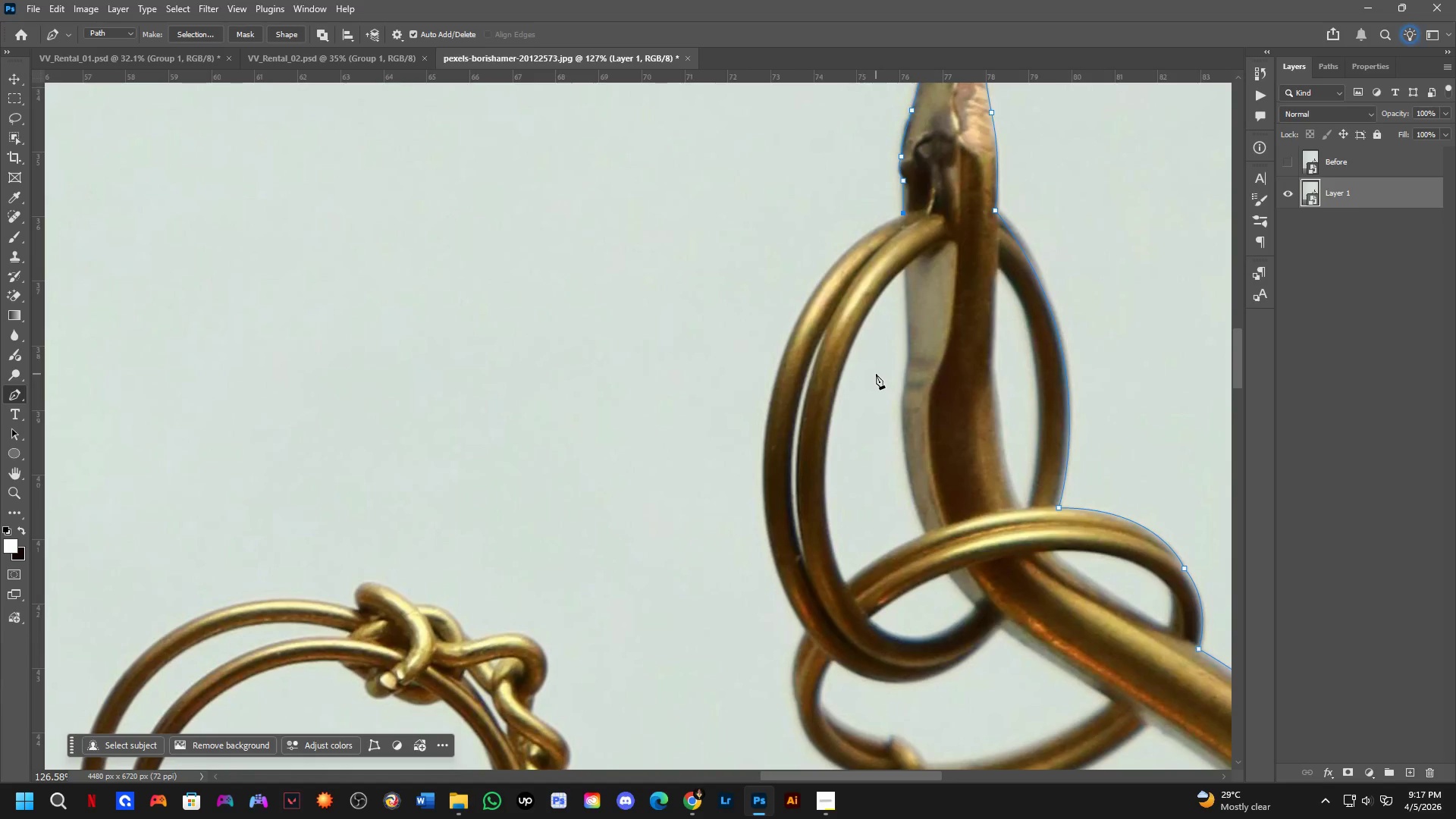 
scroll: coordinate [849, 353], scroll_direction: up, amount: 2.0
 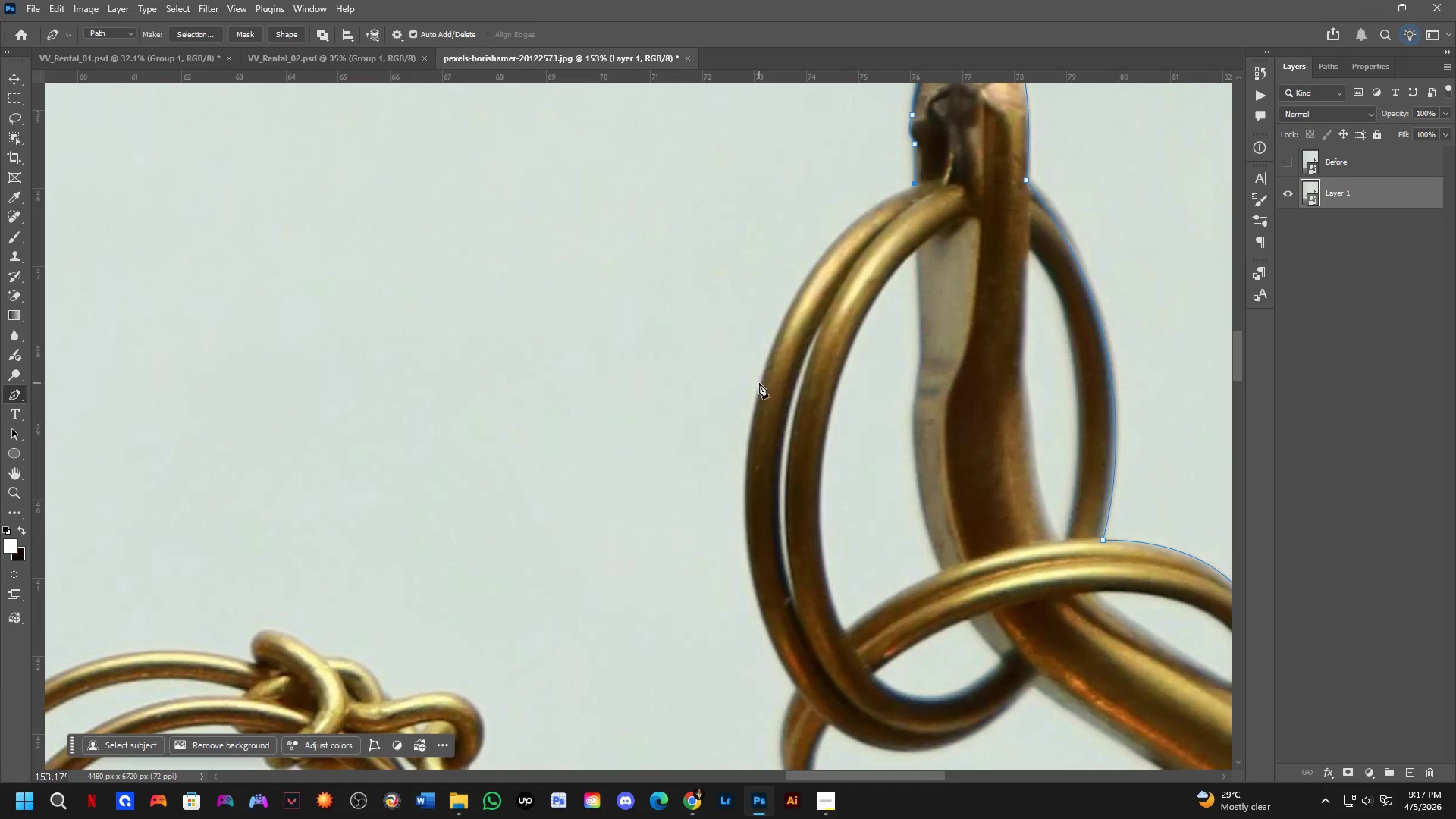 
left_click_drag(start_coordinate=[760, 385], to_coordinate=[721, 551])
 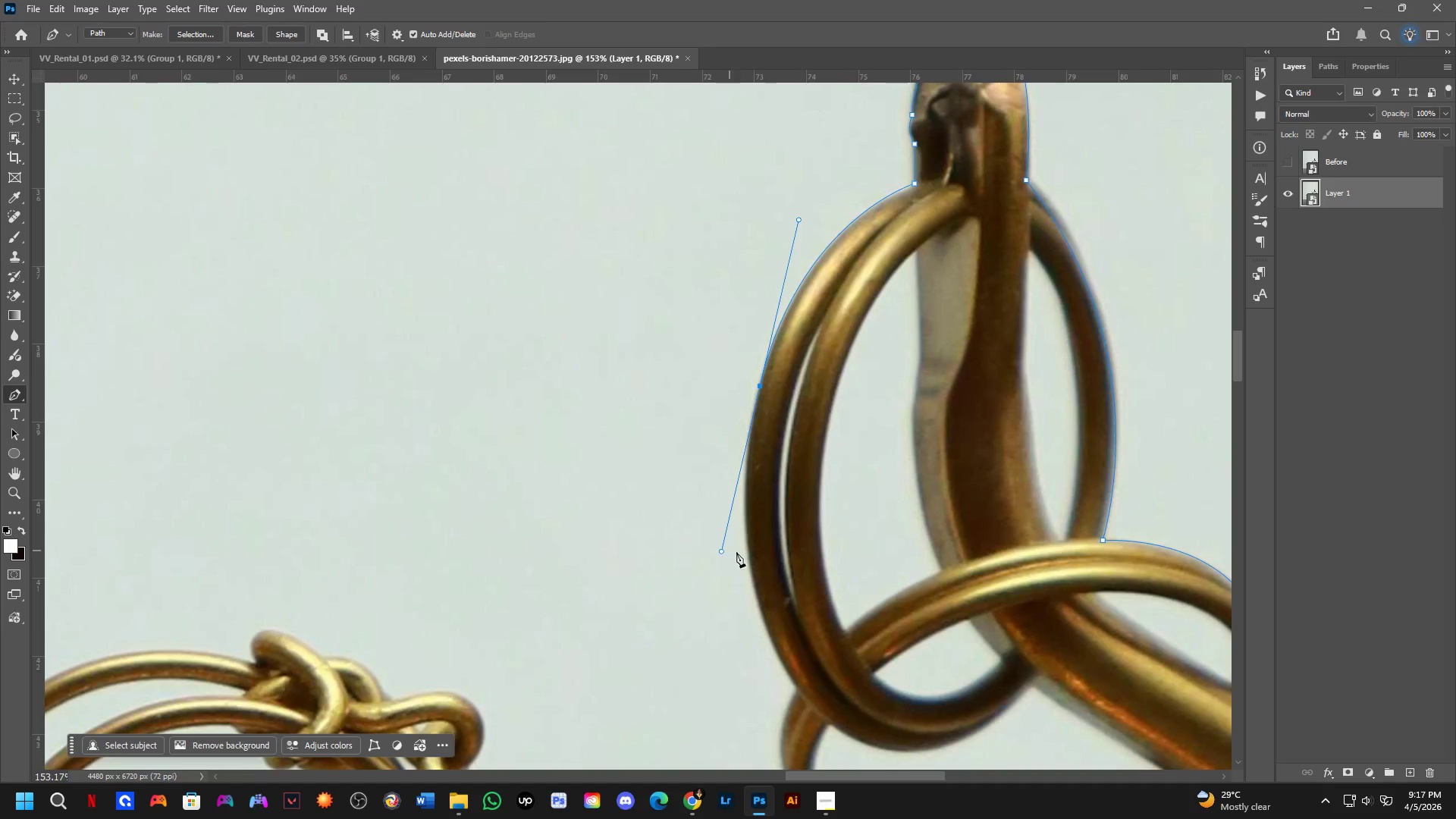 
hold_key(key=Space, duration=0.47)
 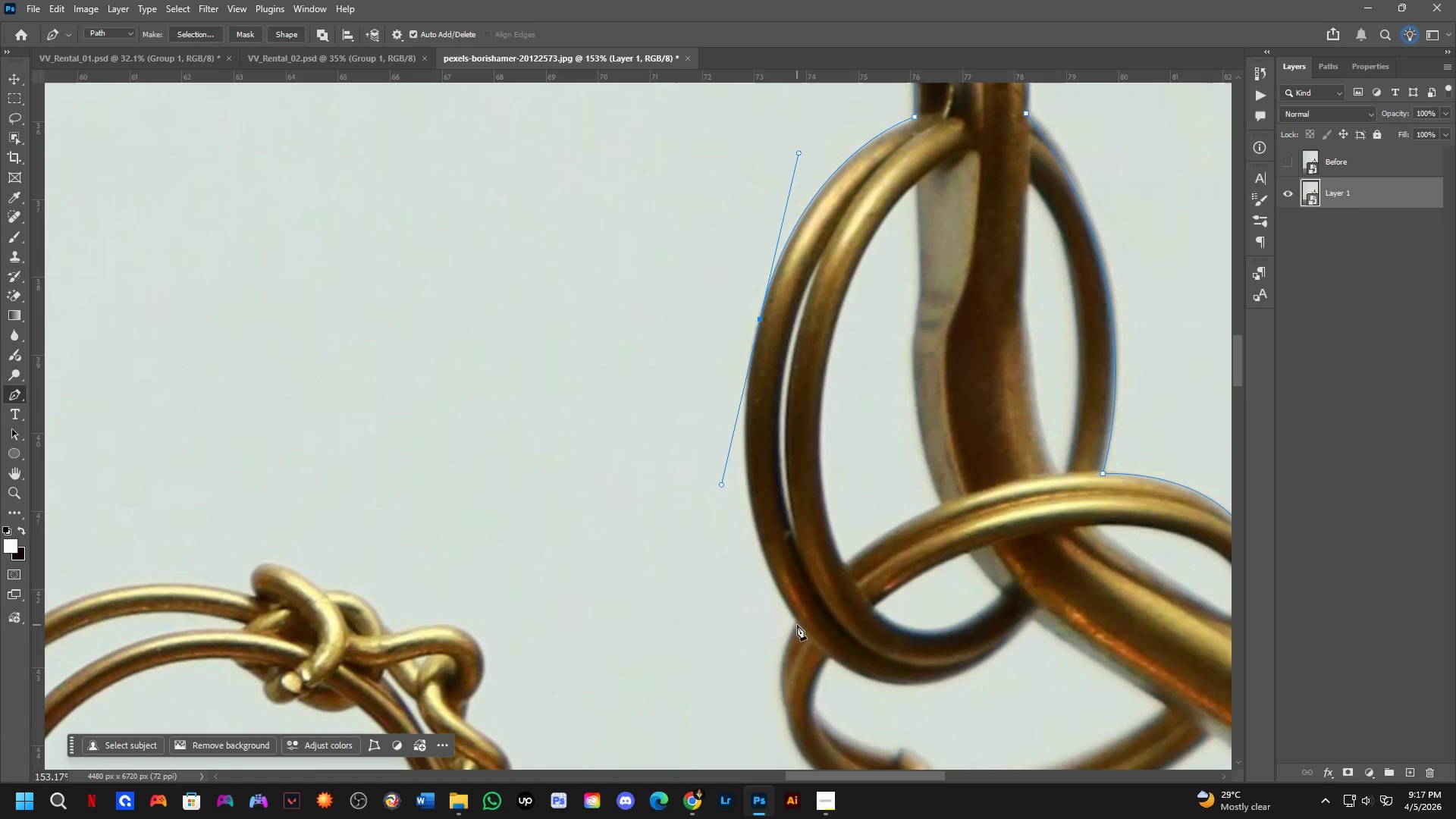 
left_click_drag(start_coordinate=[764, 569], to_coordinate=[764, 502])
 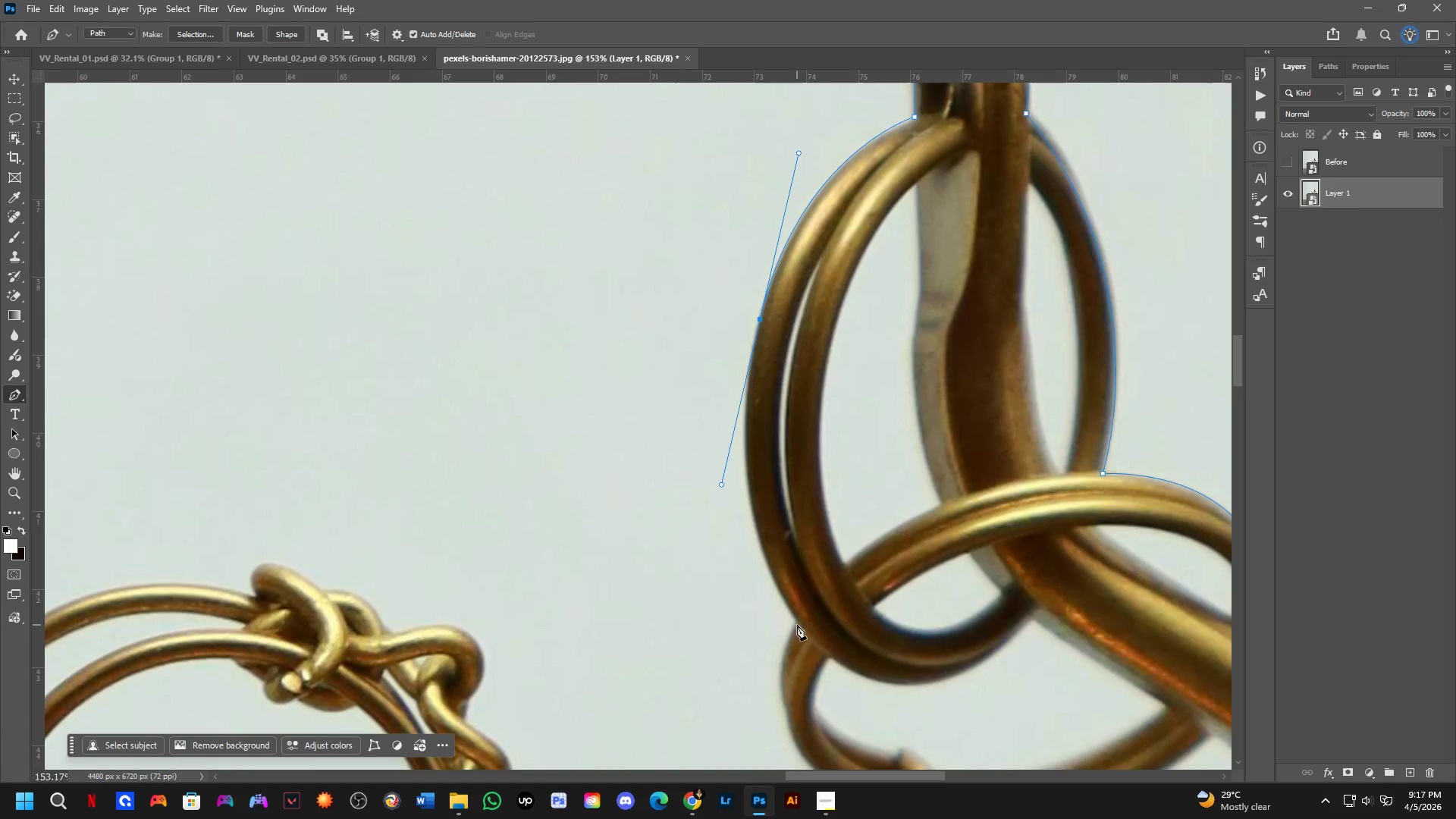 
left_click_drag(start_coordinate=[797, 625], to_coordinate=[822, 679])
 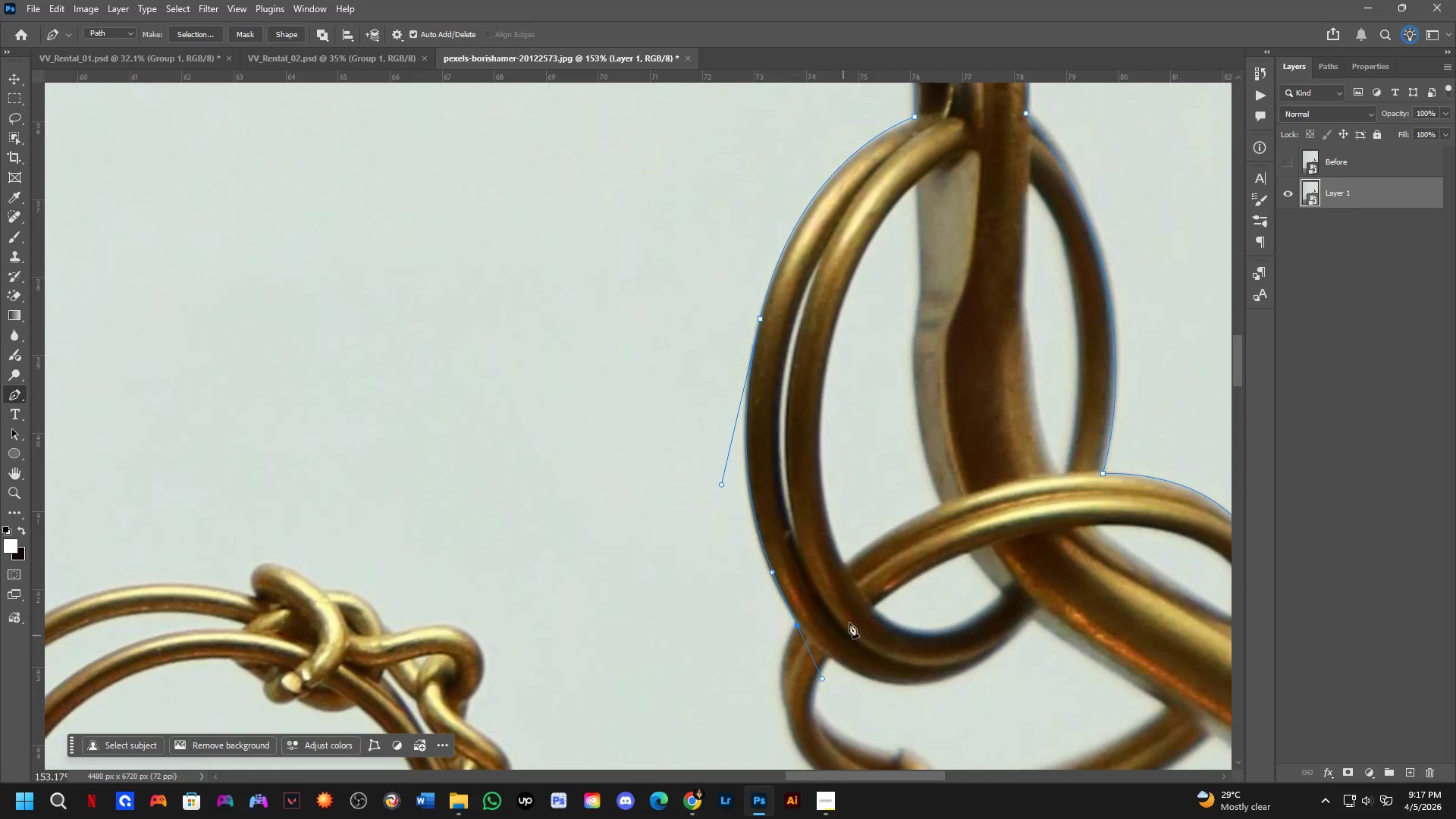 
hold_key(key=Space, duration=0.52)
 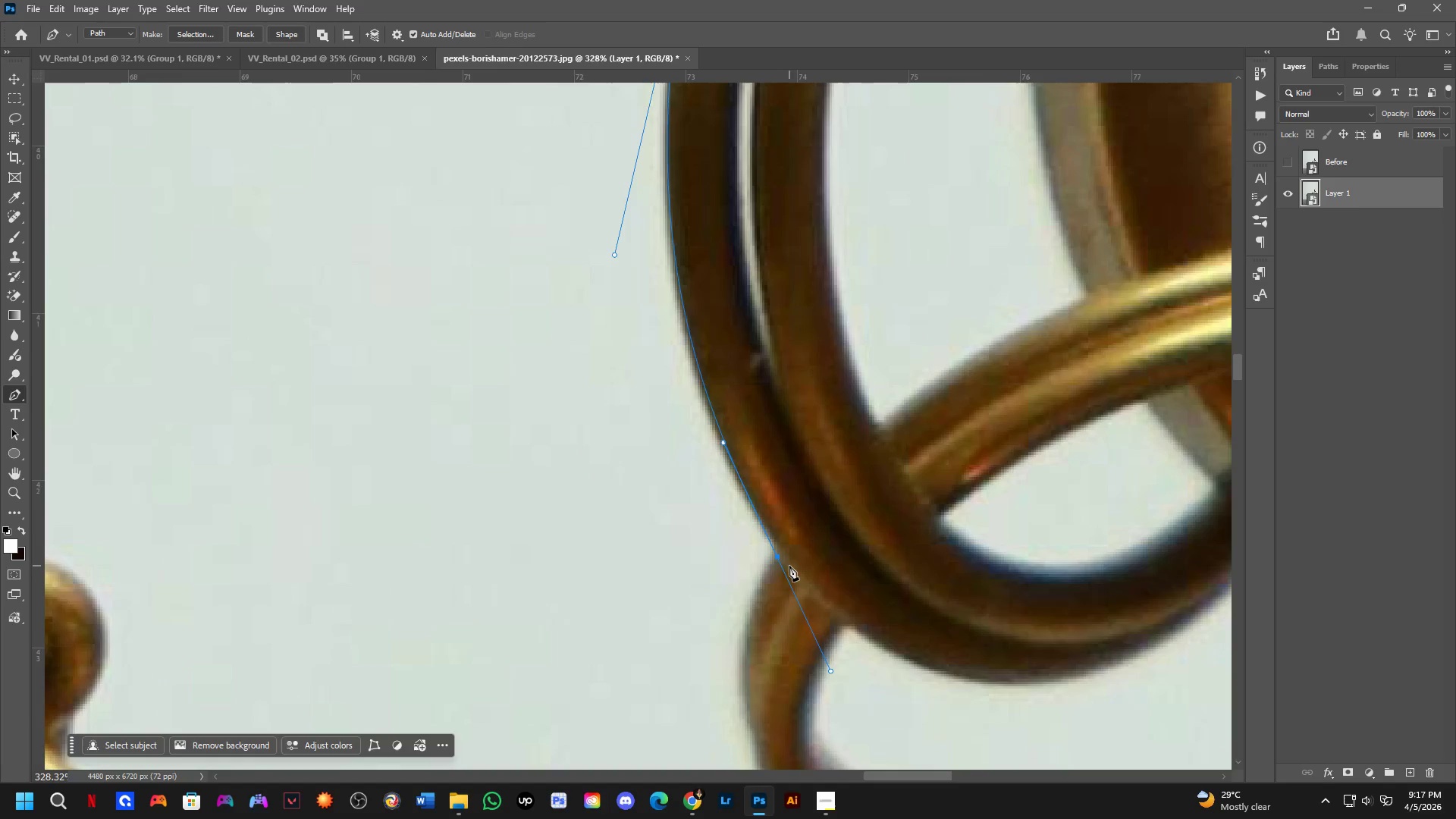 
left_click_drag(start_coordinate=[877, 564], to_coordinate=[879, 497])
 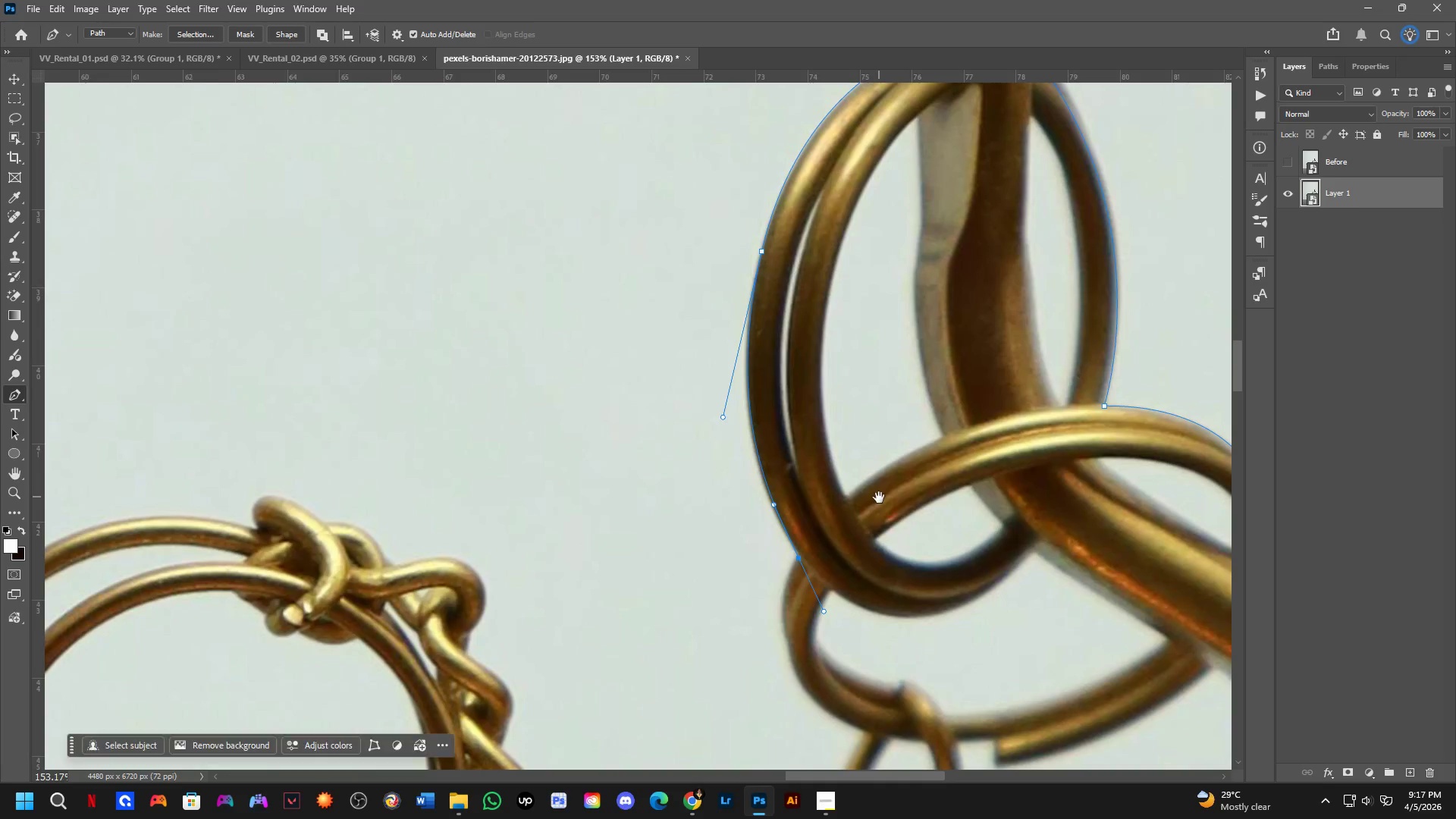 
hold_key(key=AltLeft, duration=0.8)
 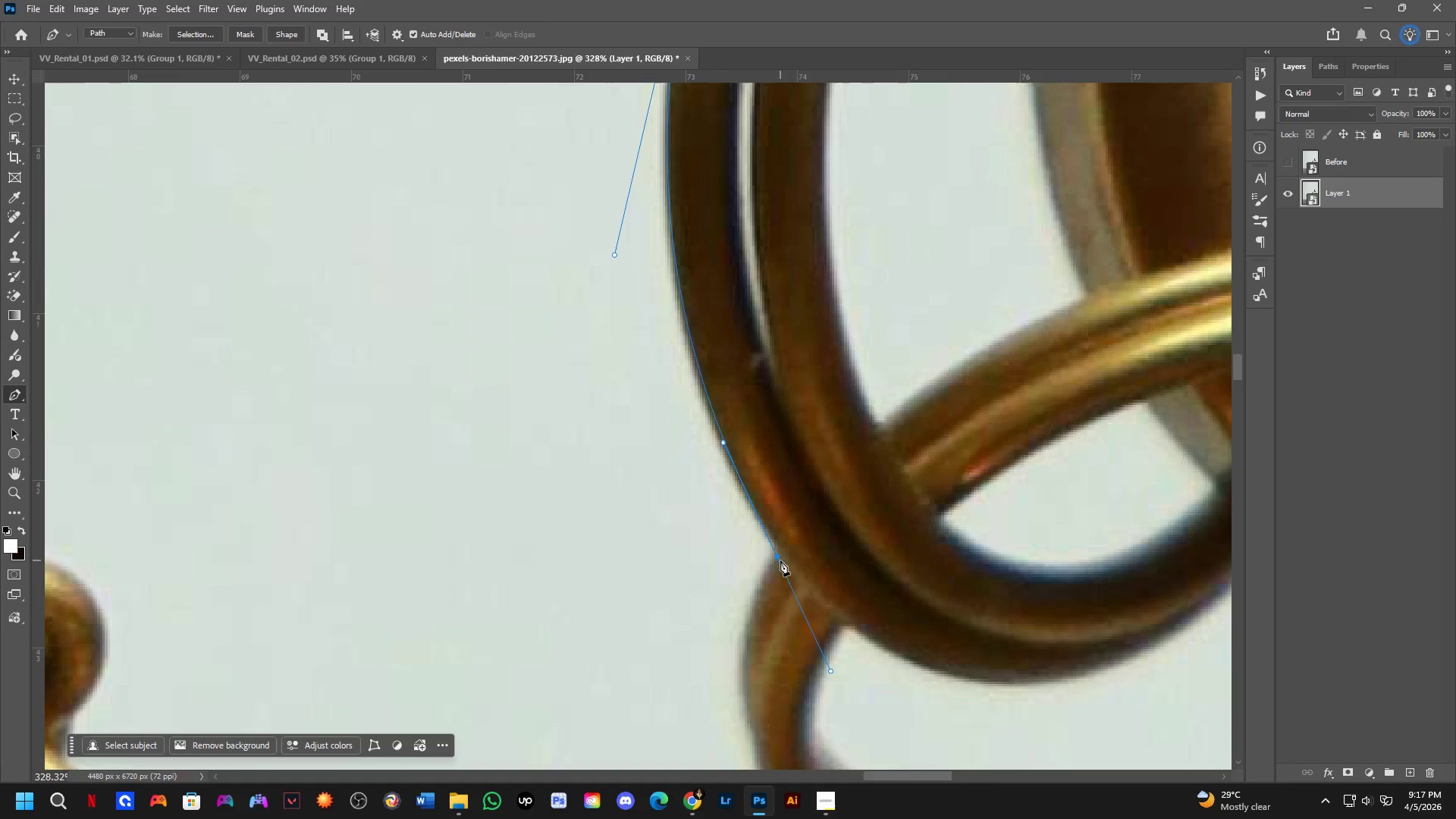 
scroll: coordinate [792, 565], scroll_direction: up, amount: 8.0
 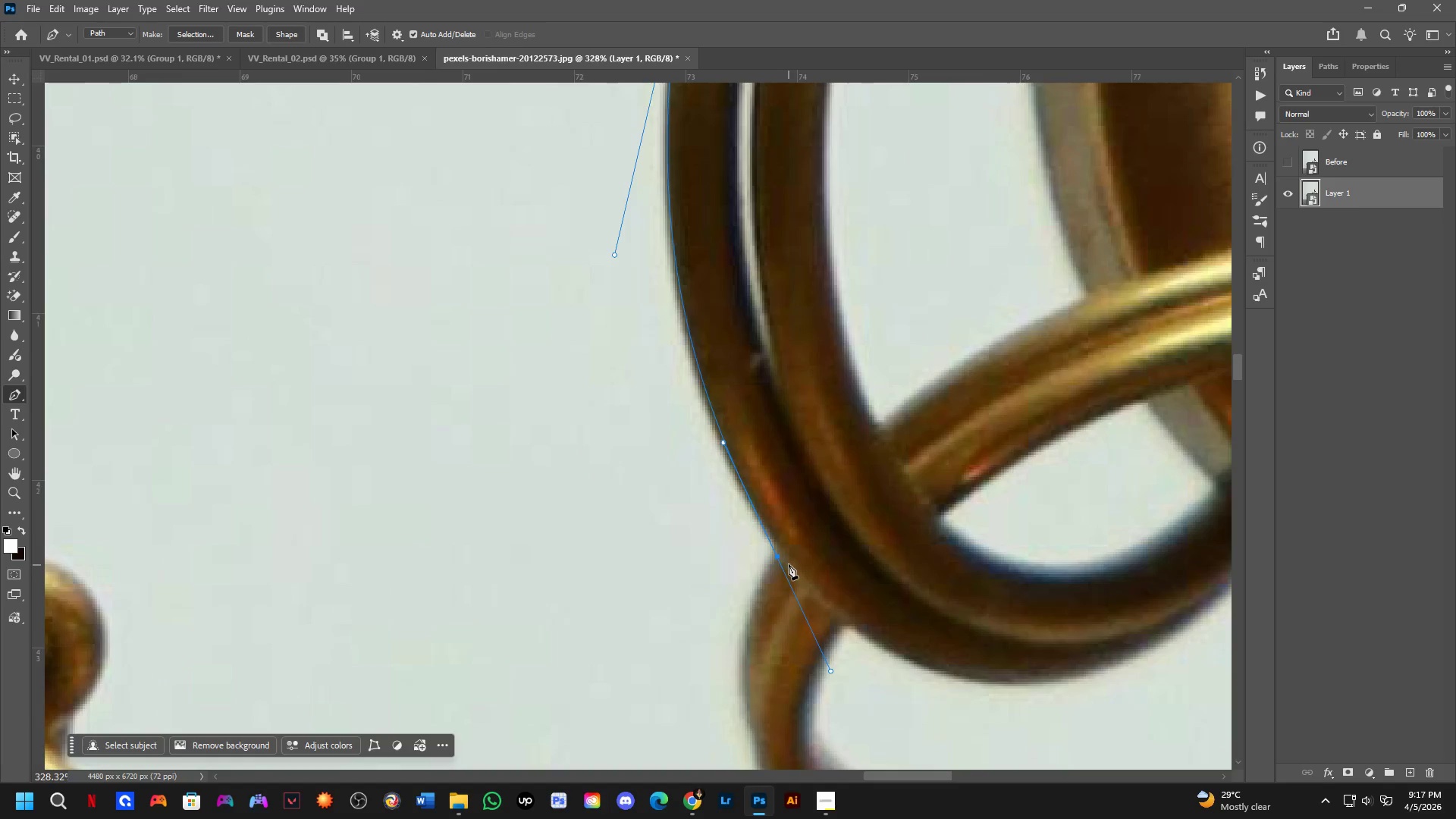 
left_click([780, 560])
 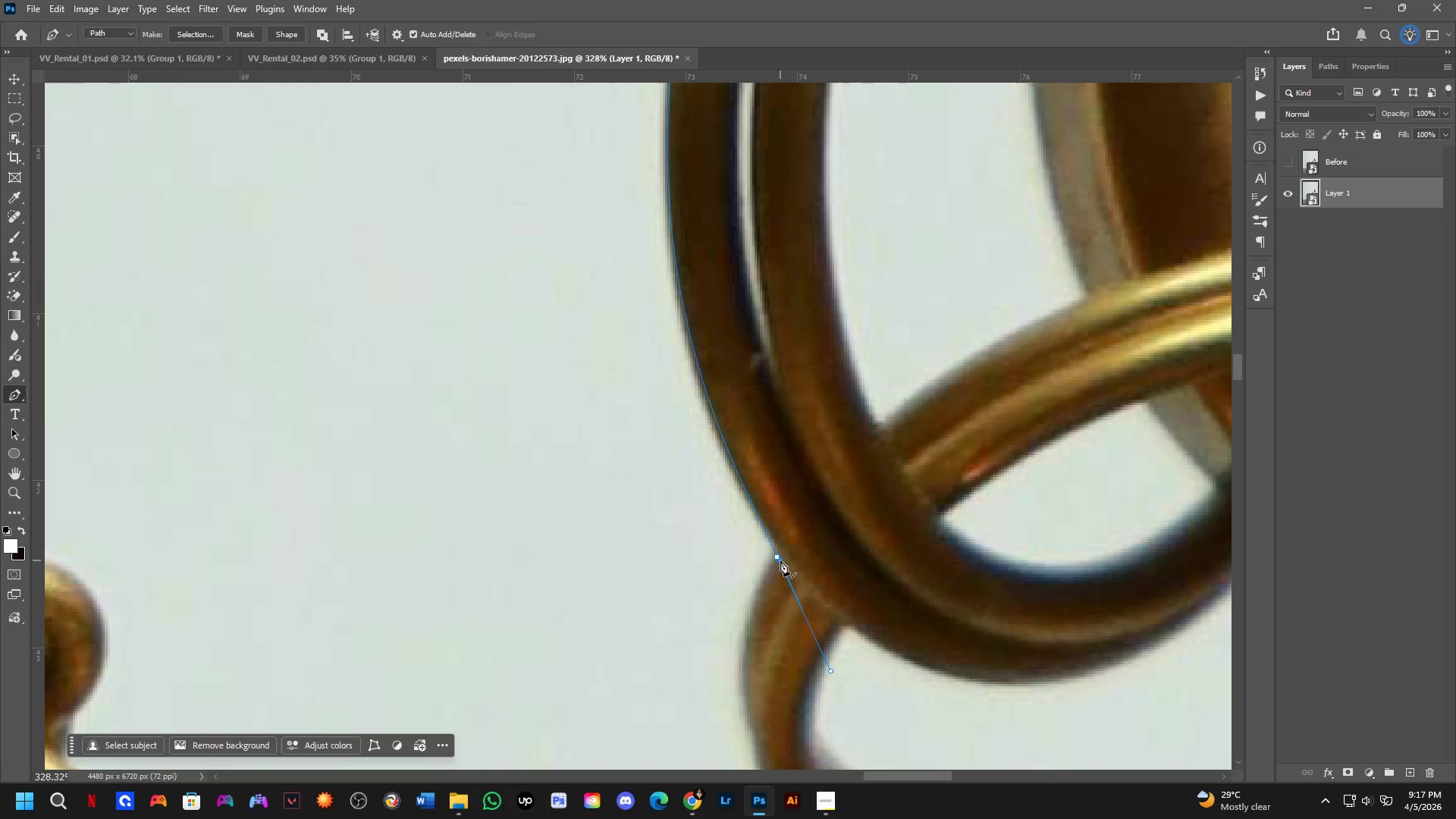 
key(Control+ControlLeft)
 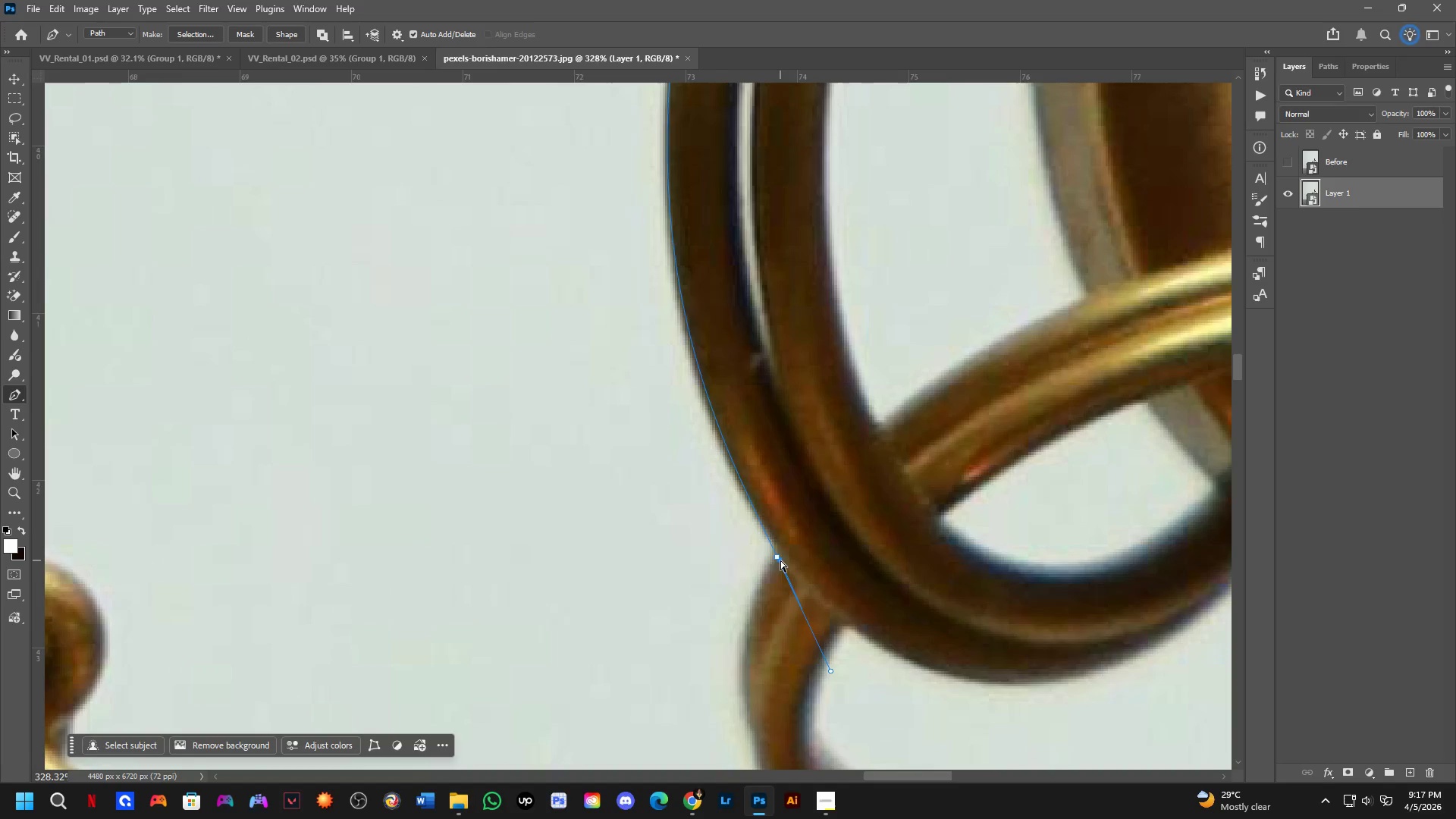 
key(Control+Z)
 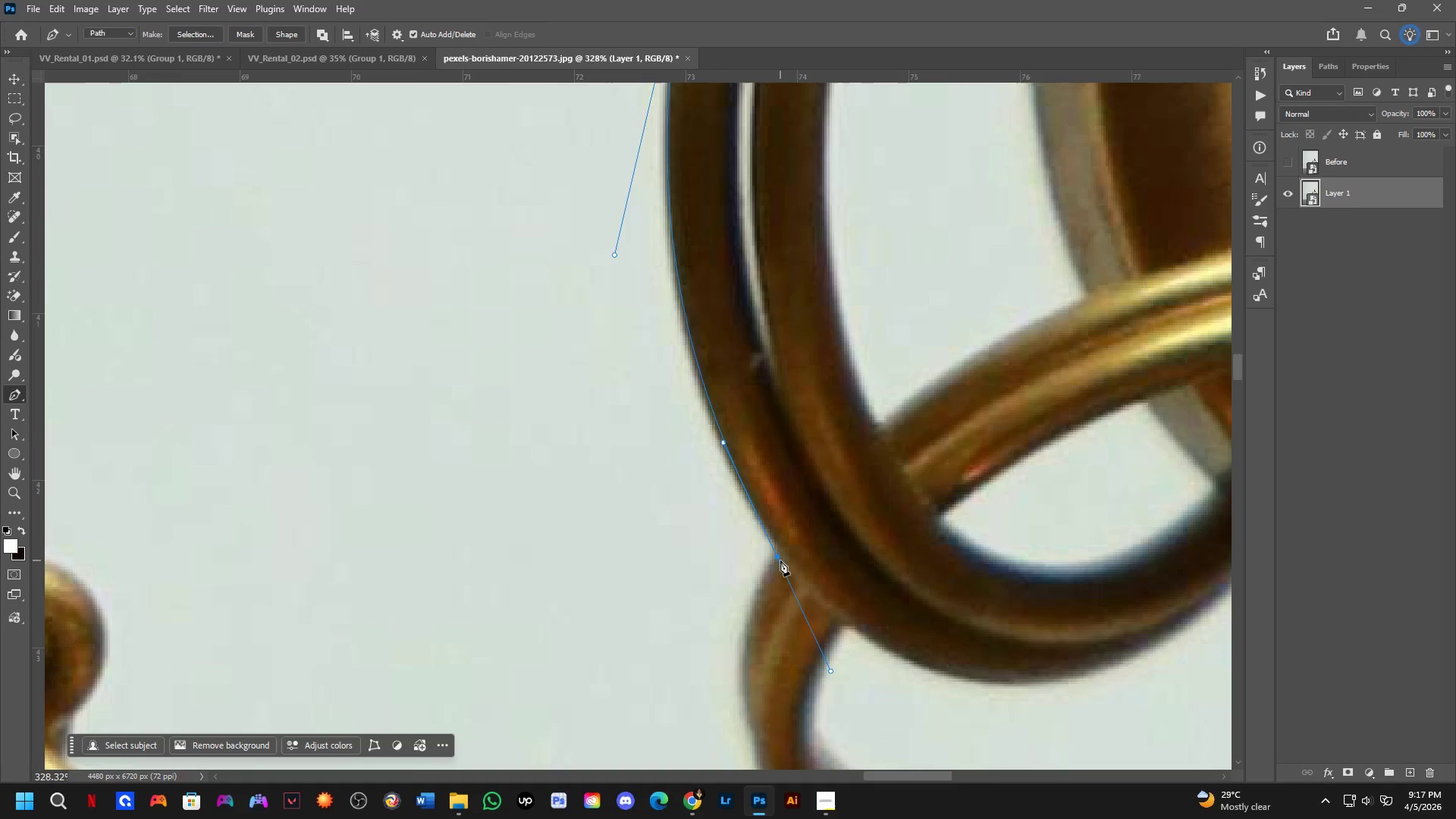 
hold_key(key=AltLeft, duration=0.52)
left_click([780, 560])
 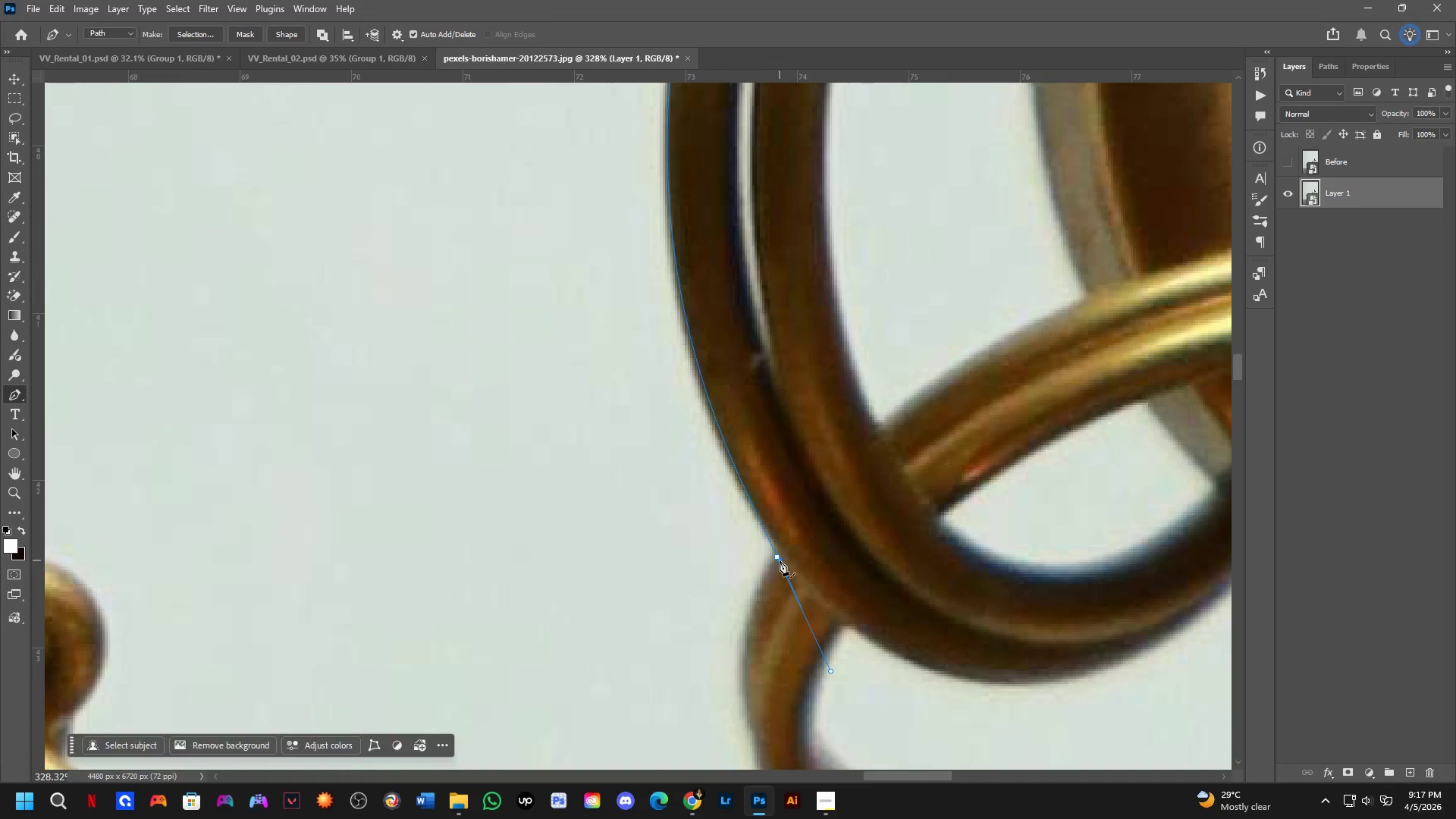 
key(Control+ControlLeft)
 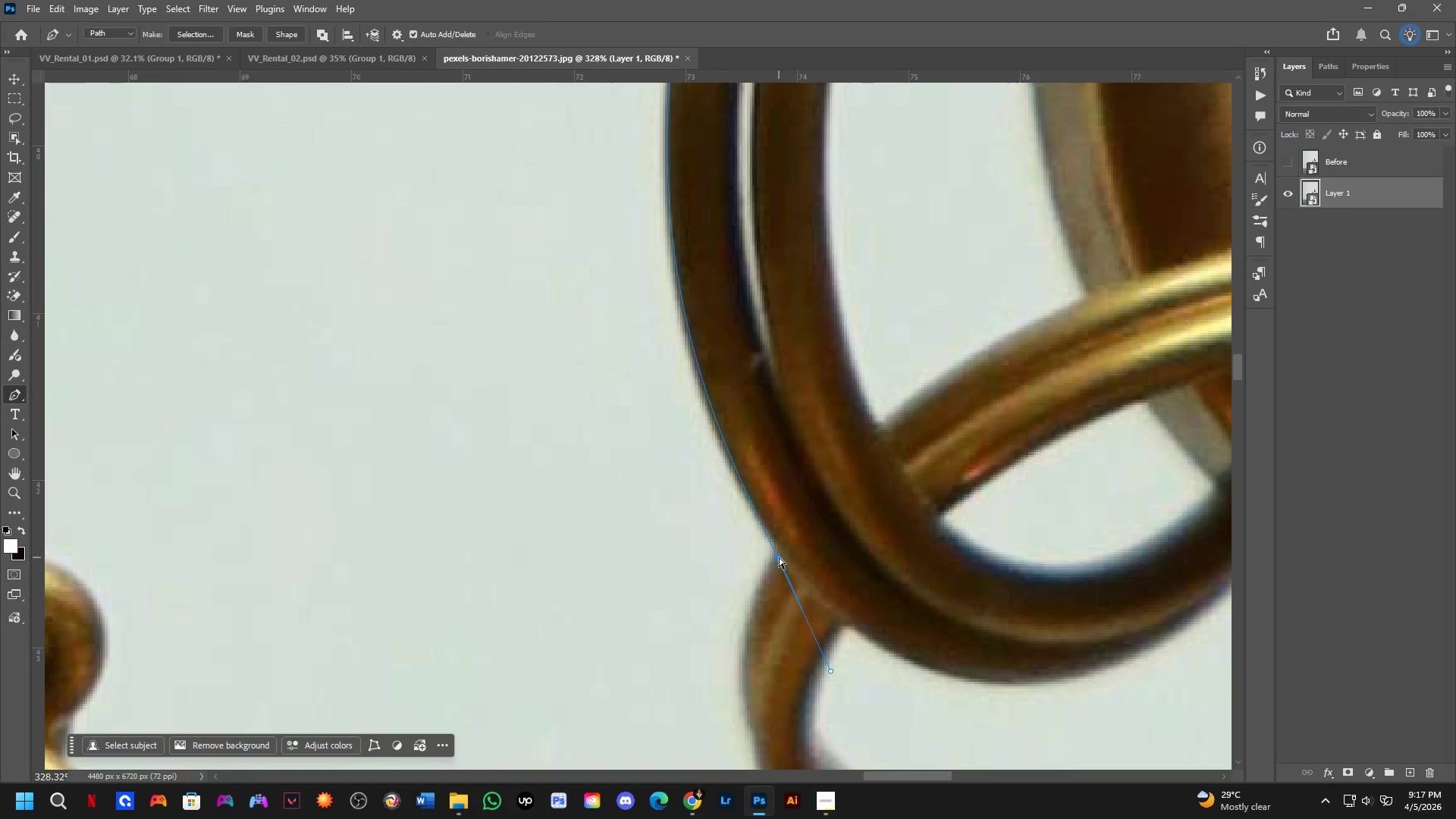 
key(Control+Z)
 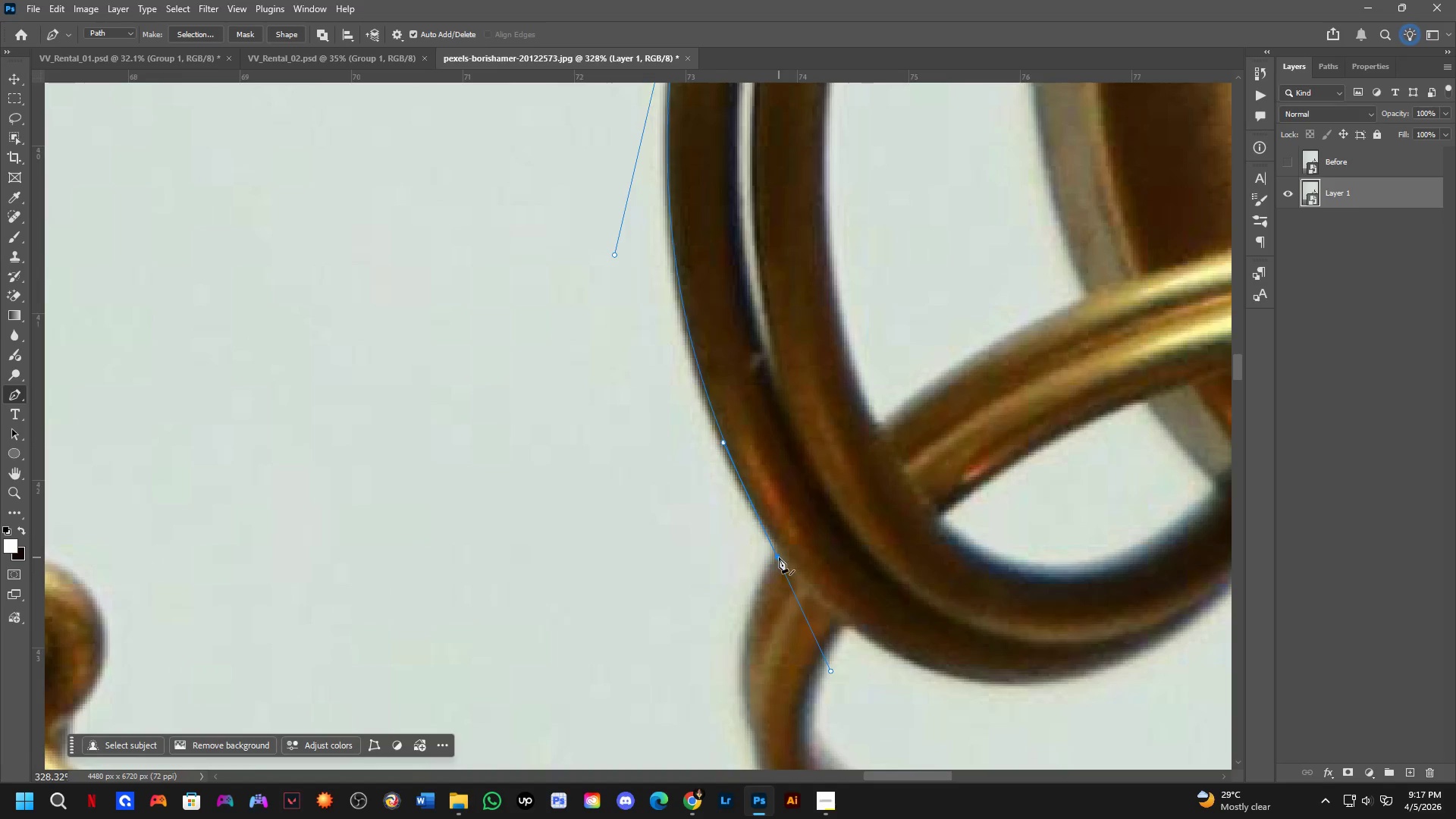 
hold_key(key=AltLeft, duration=0.34)
left_click([779, 557])
 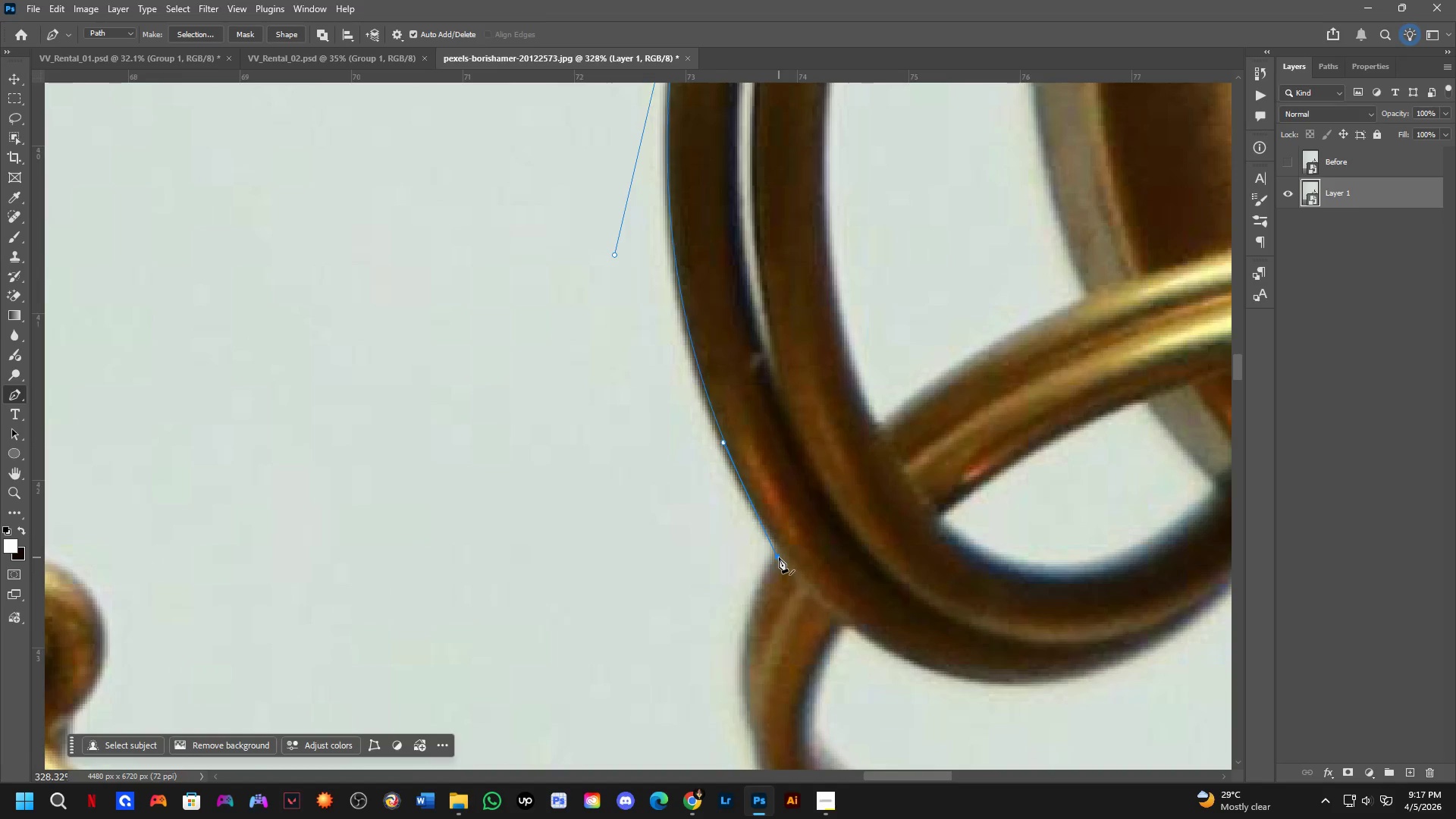 
hold_key(key=ControlLeft, duration=1.28)
left_click_drag(start_coordinate=[779, 557], to_coordinate=[777, 548])
 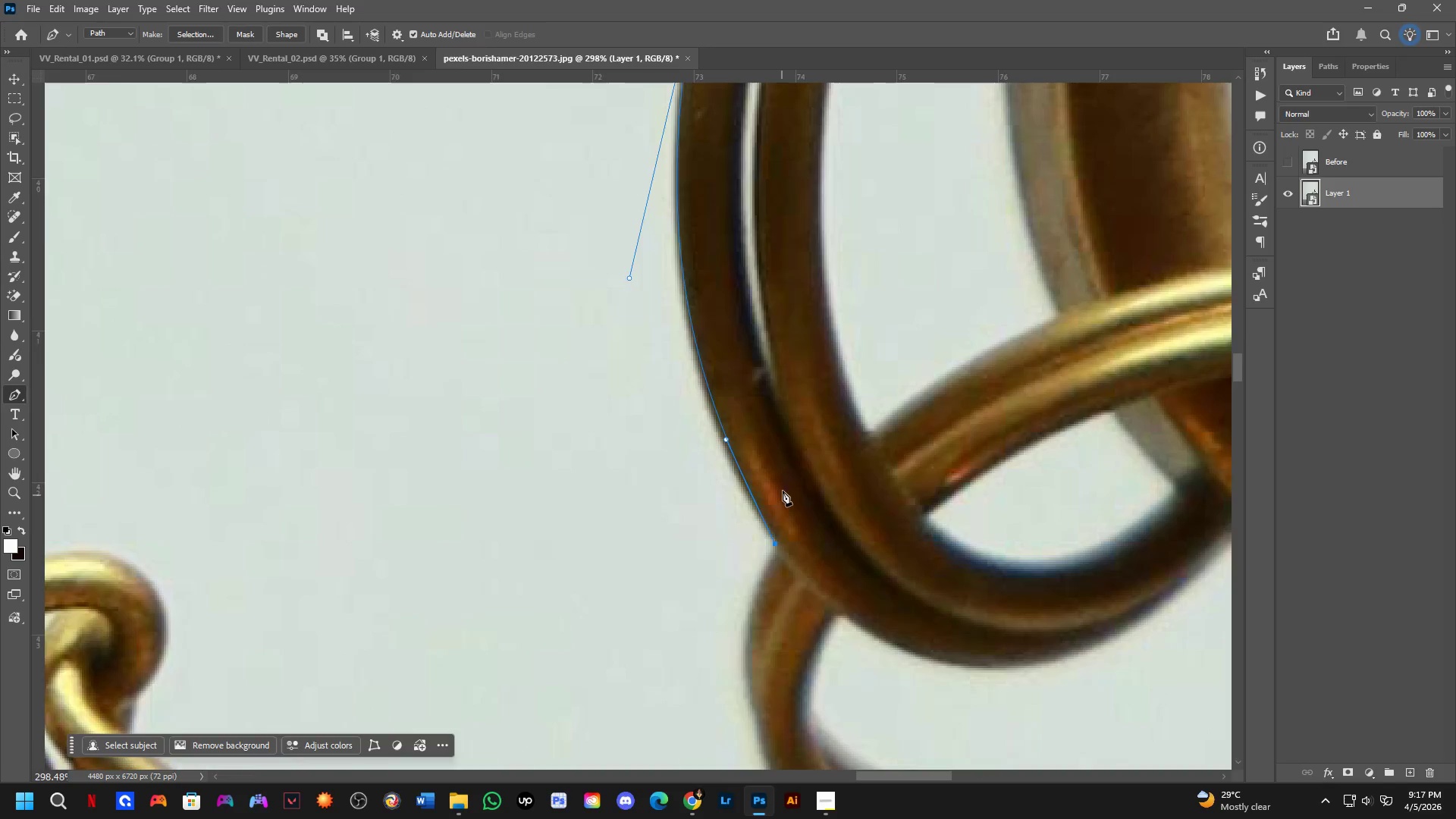 
scroll: coordinate [787, 509], scroll_direction: down, amount: 4.0
 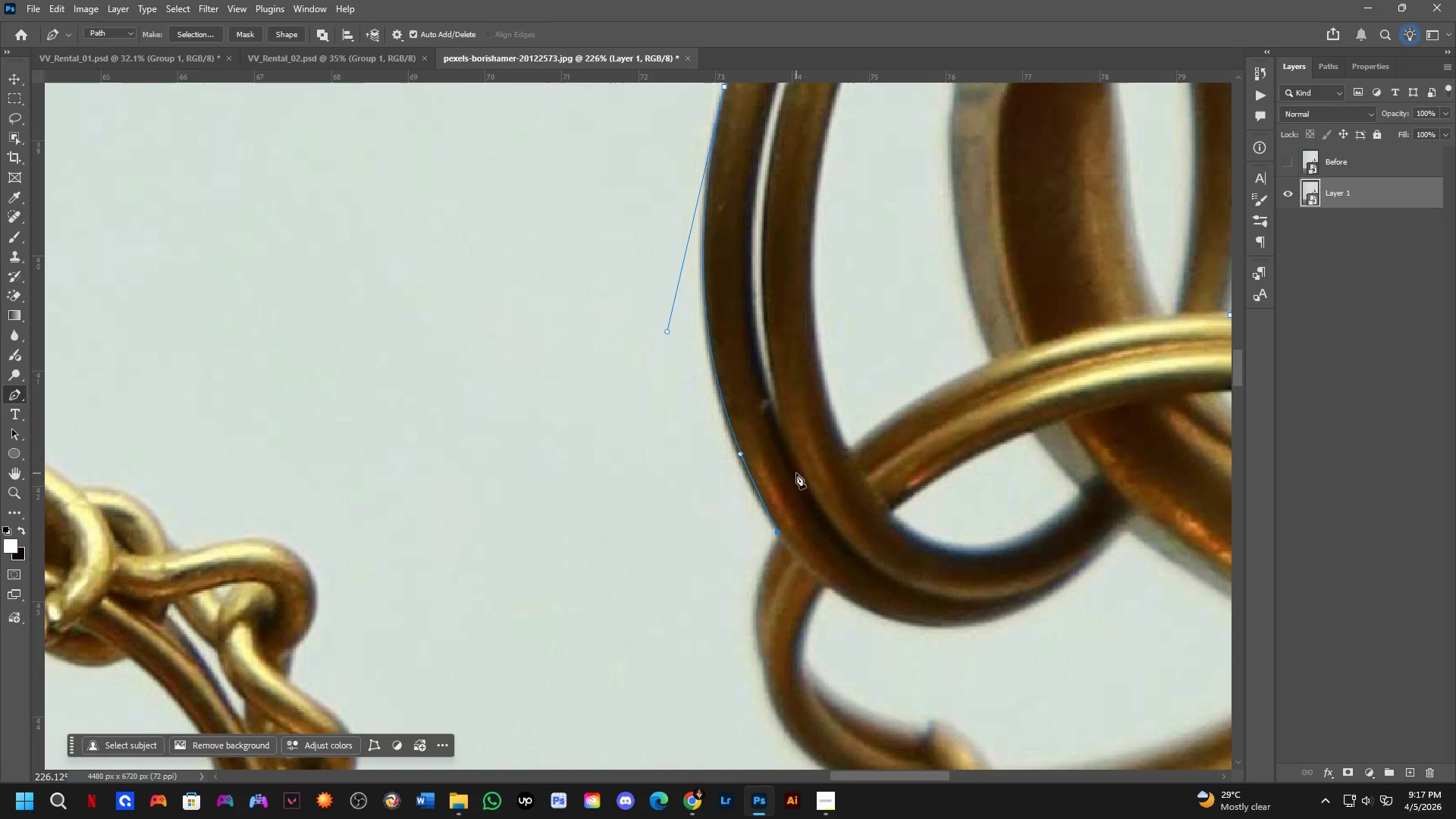 
key(Alt+Tab)